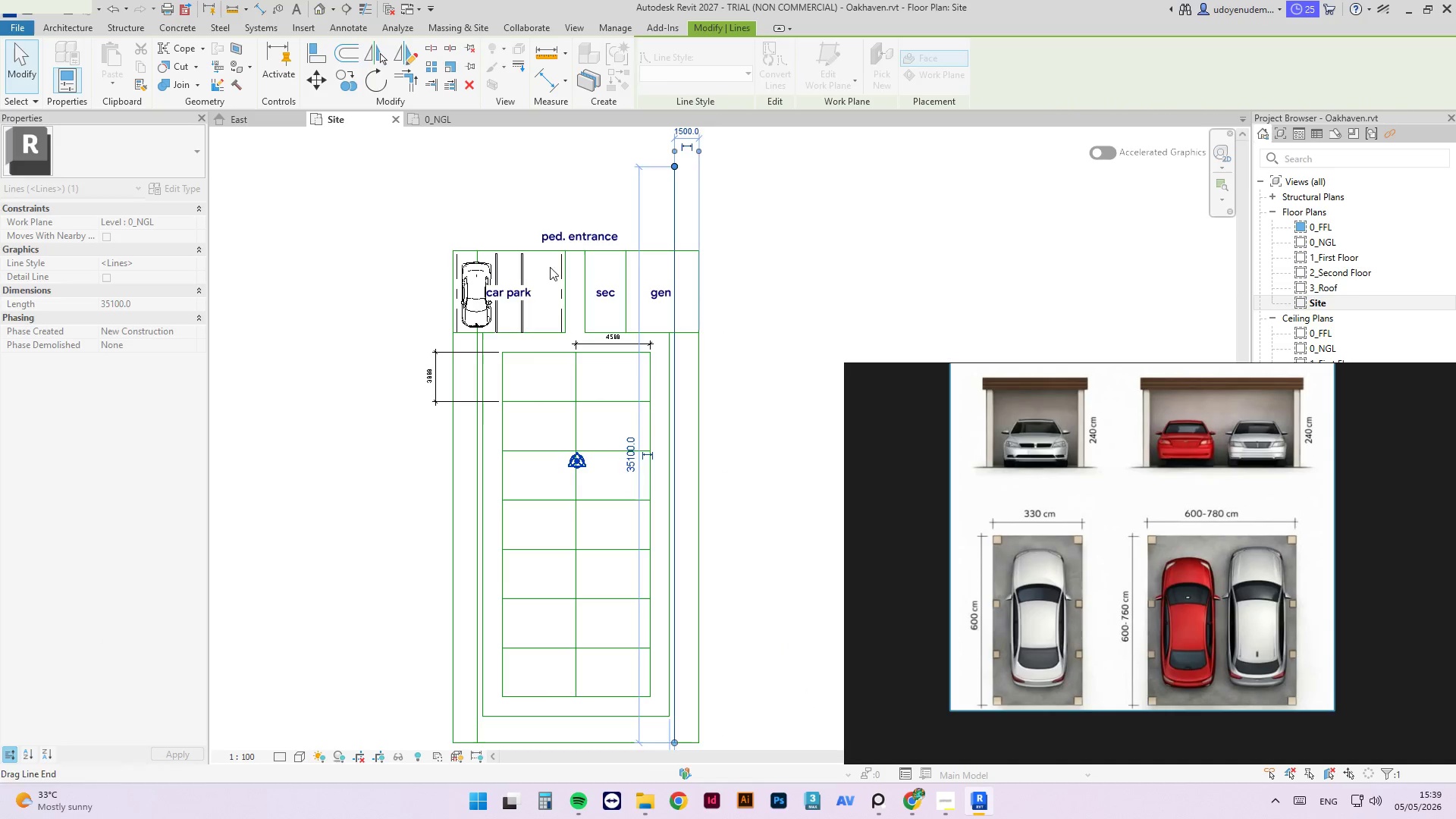 
key(Escape)
 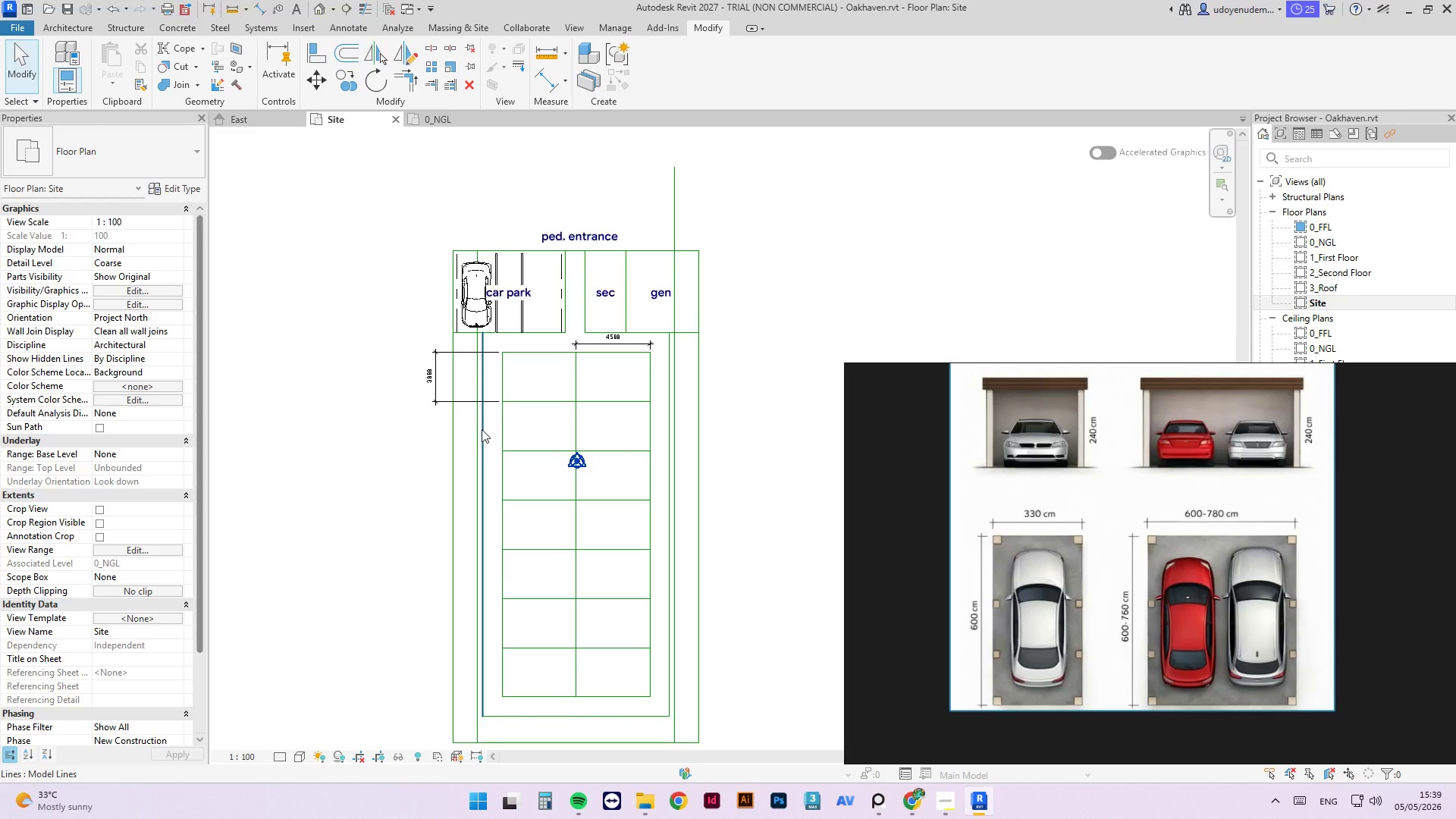 
left_click([478, 430])
 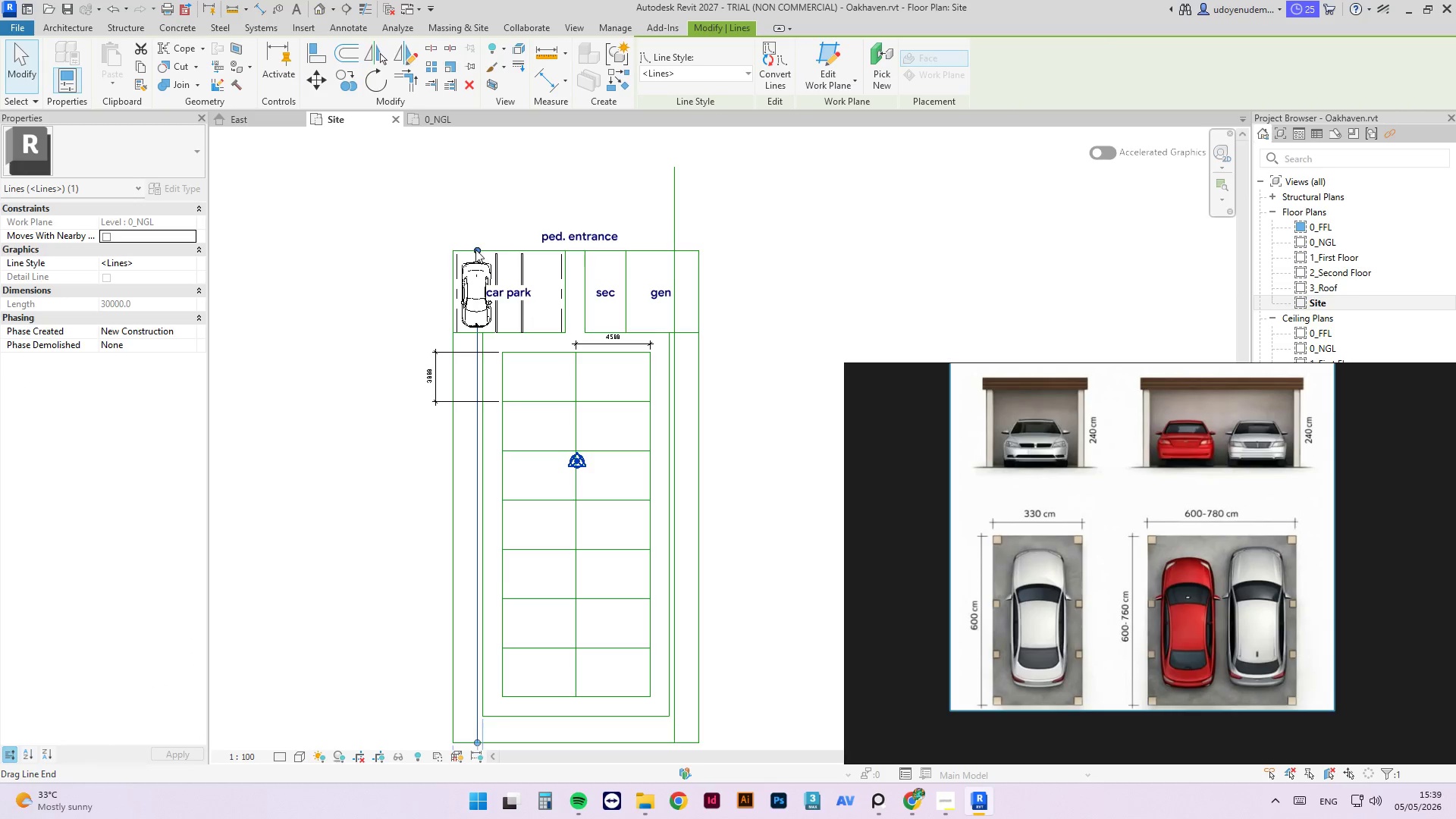 
left_click_drag(start_coordinate=[475, 249], to_coordinate=[479, 174])
 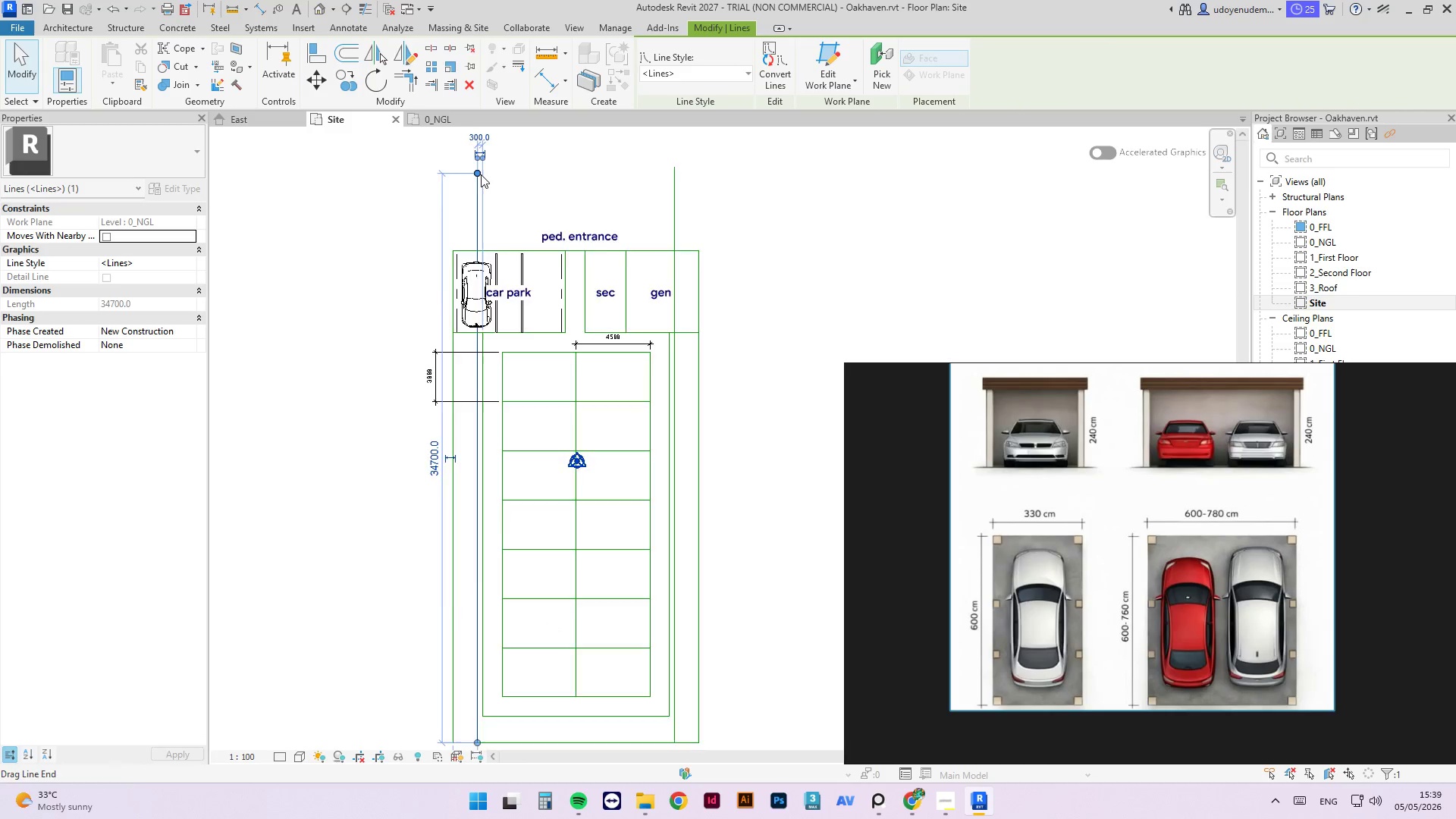 
scroll: coordinate [610, 598], scroll_direction: down, amount: 1.0
 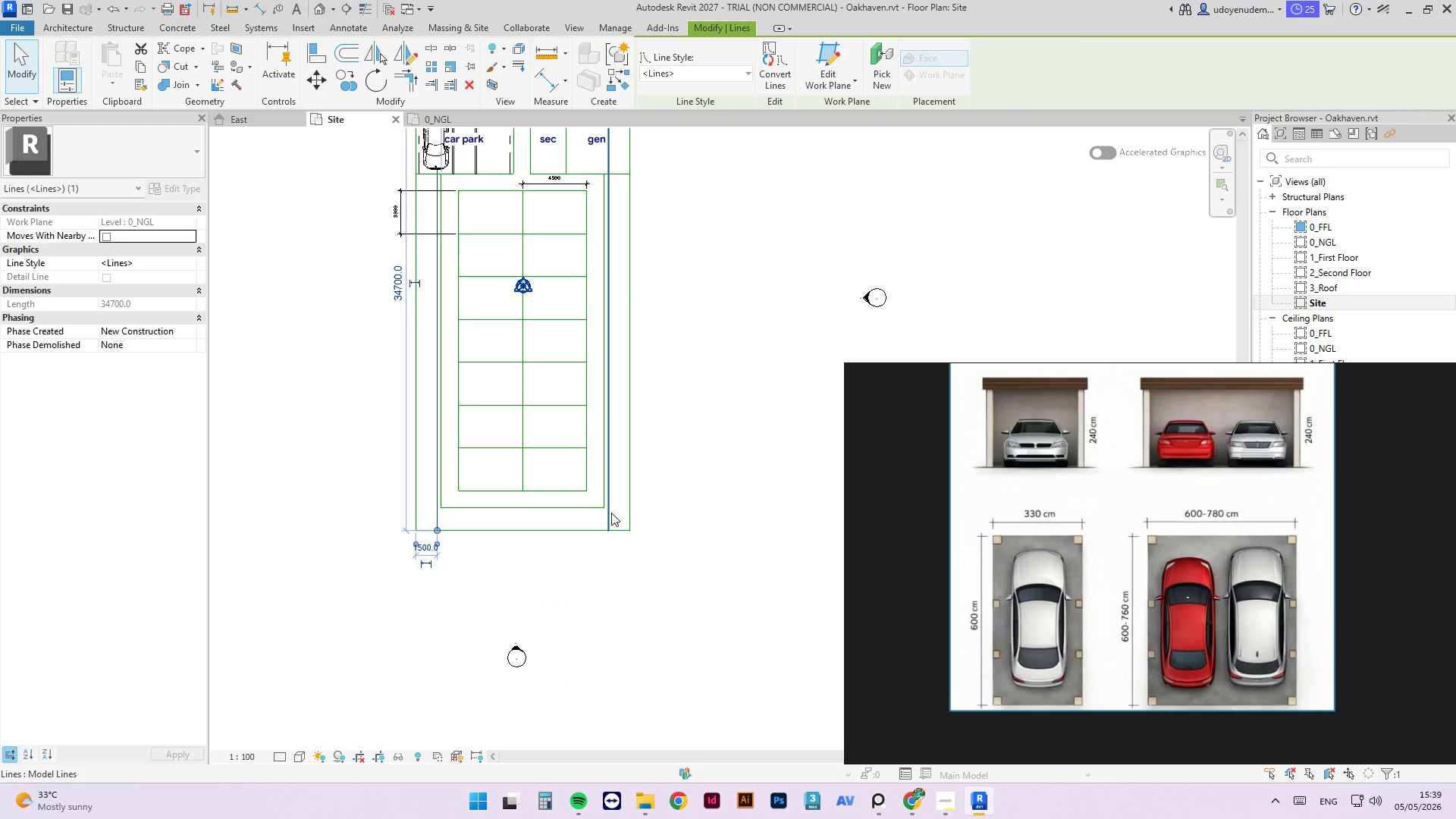 
left_click([668, 574])
 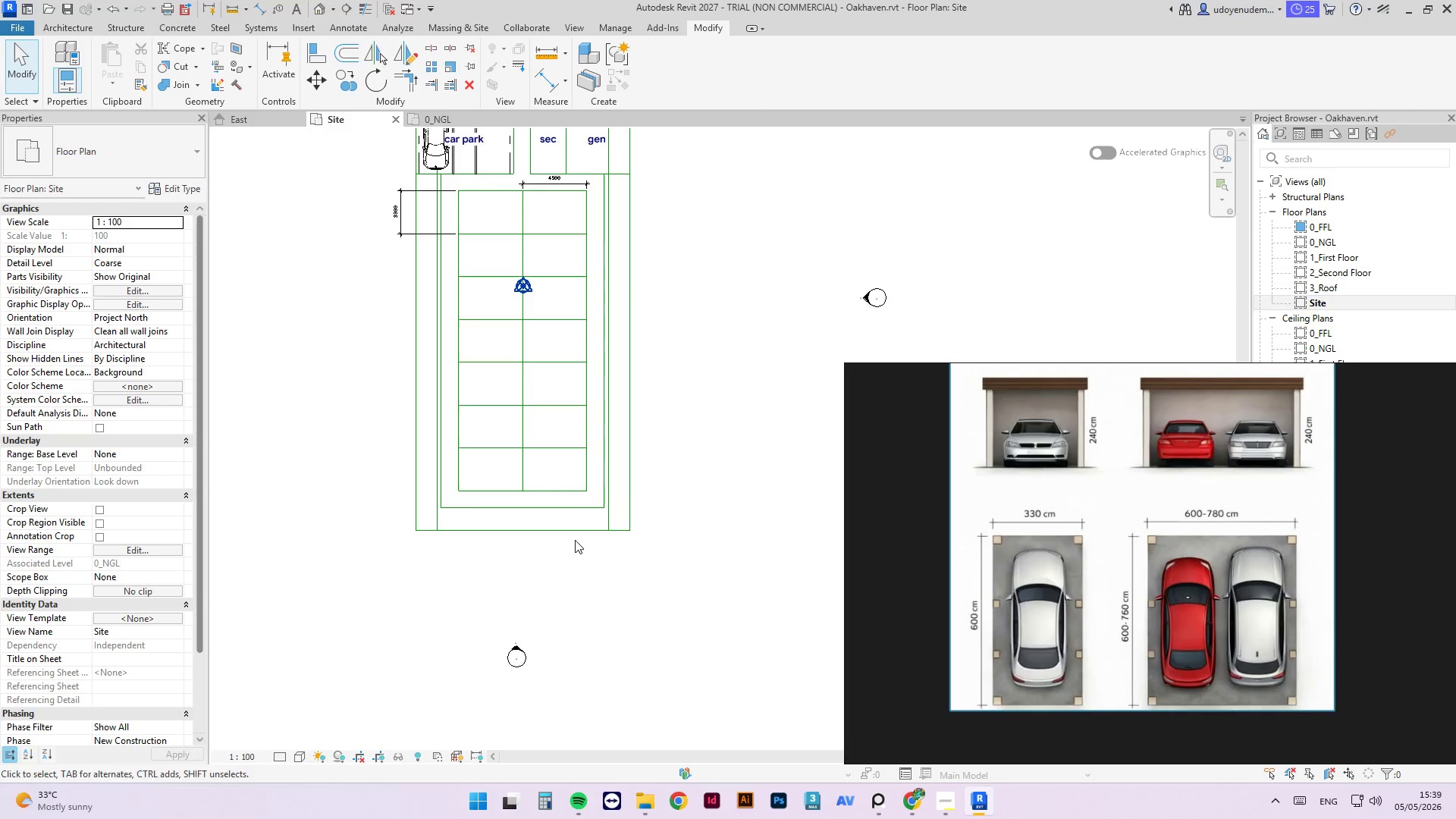 
left_click([560, 529])
 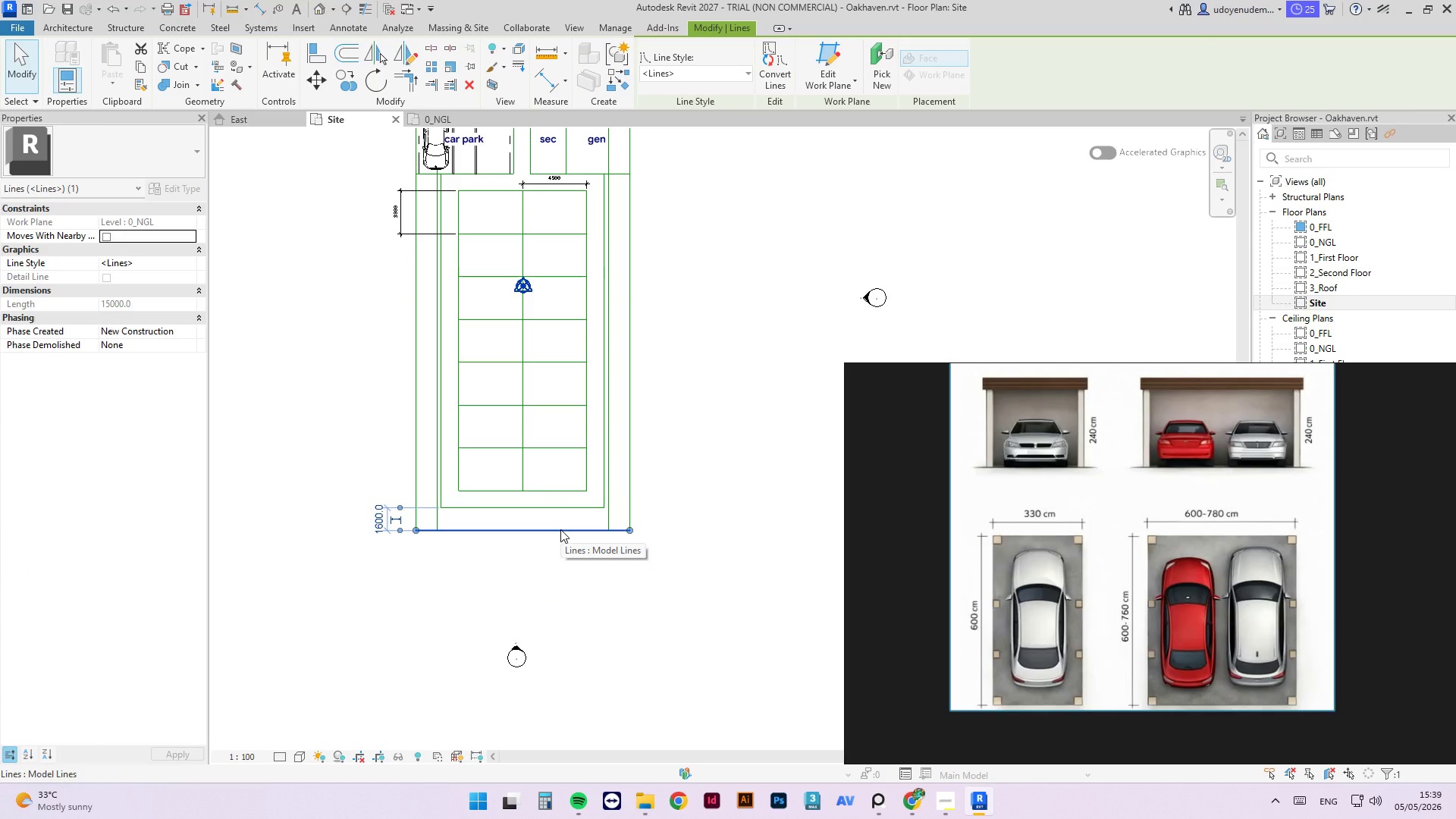 
type(of)
 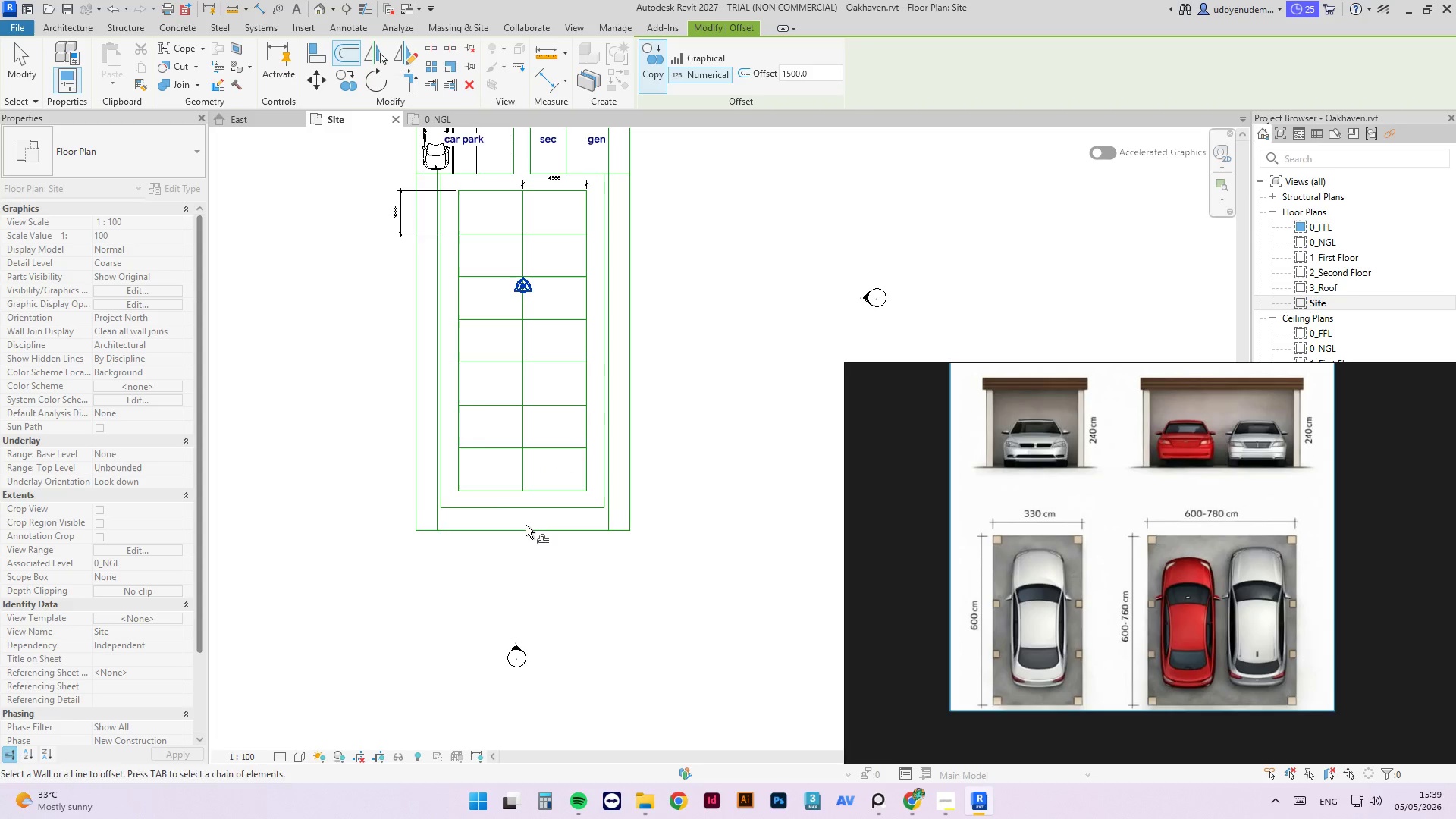 
left_click([526, 529])
 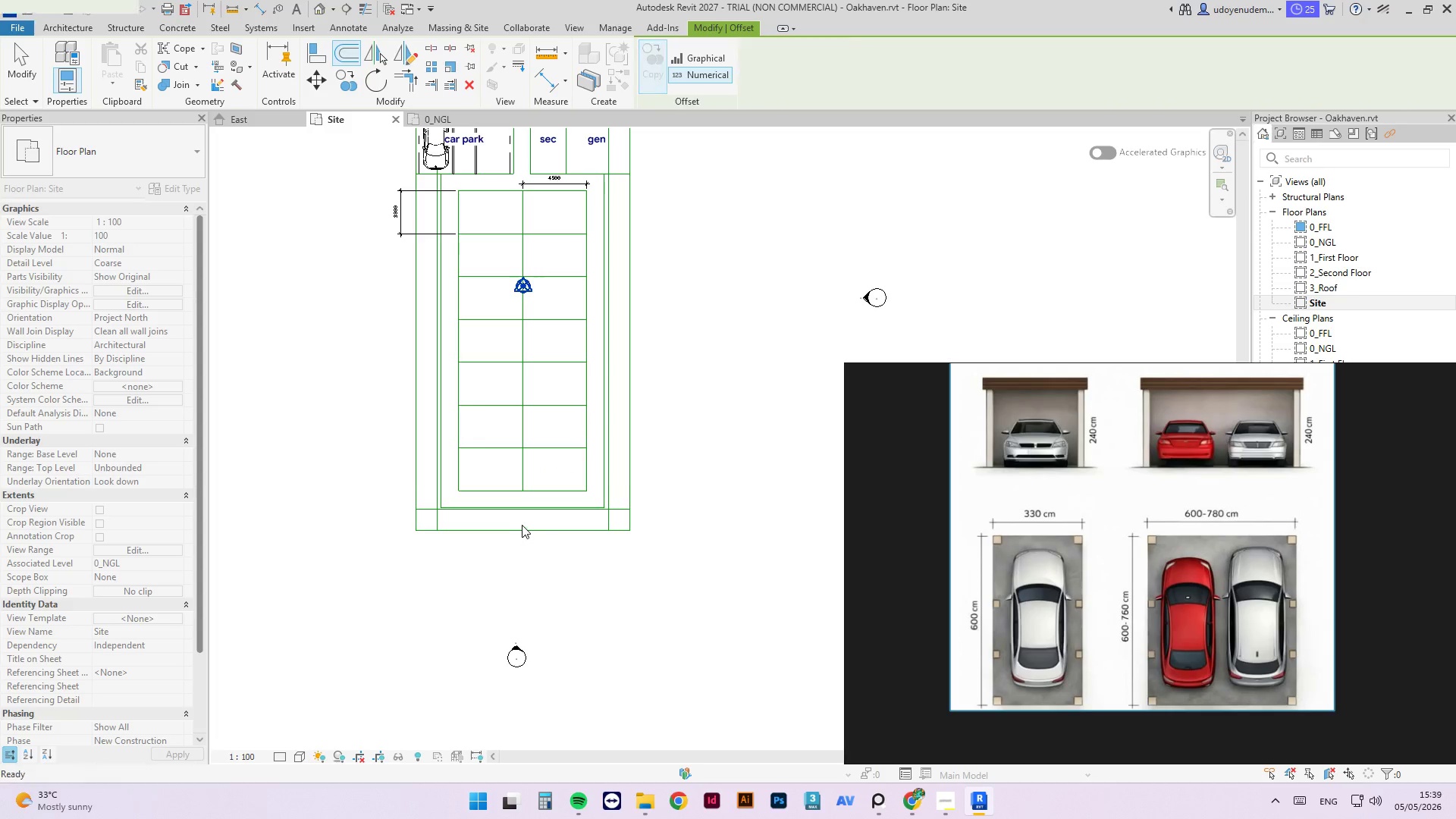 
key(Escape)
 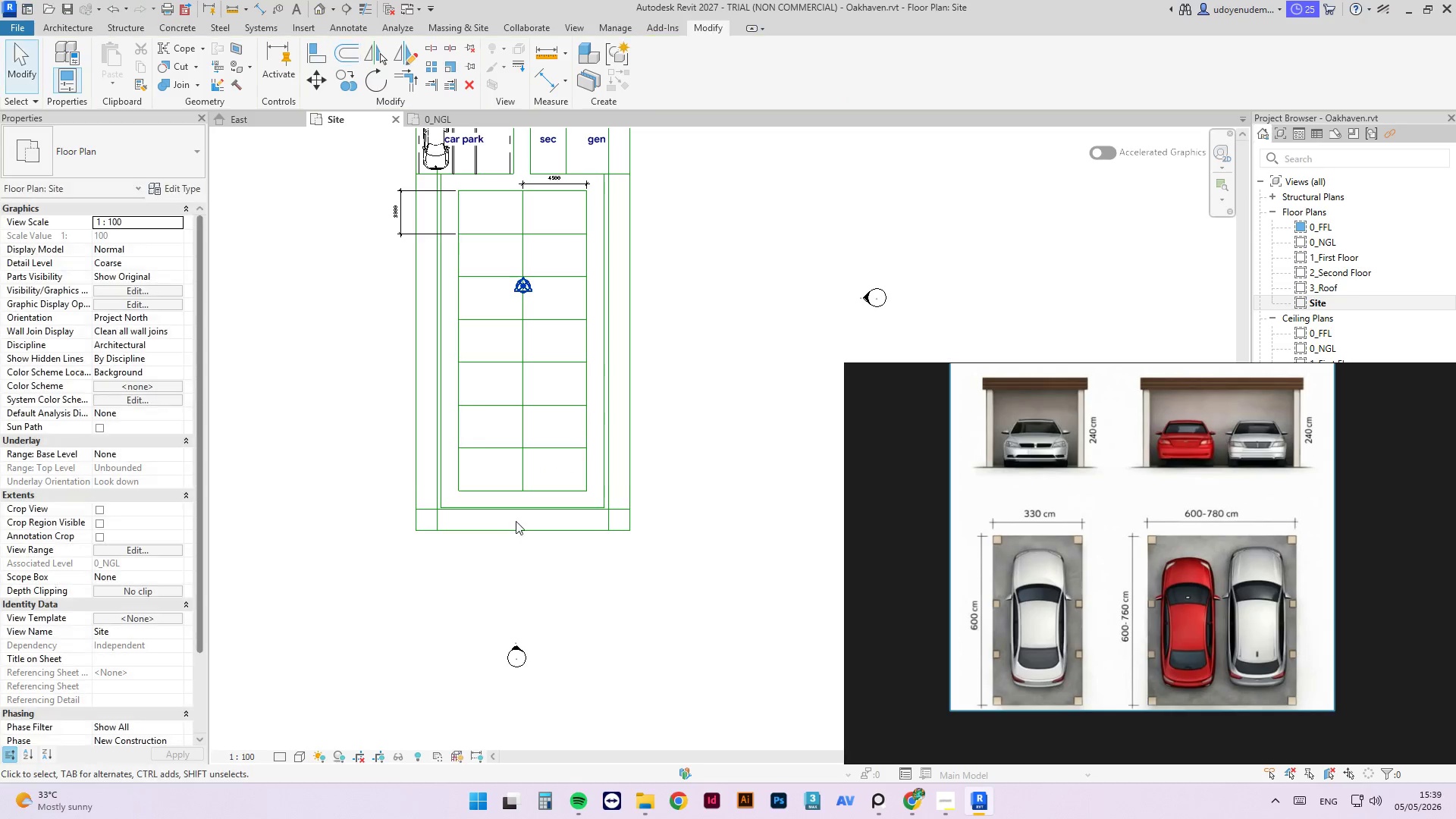 
key(Escape)
 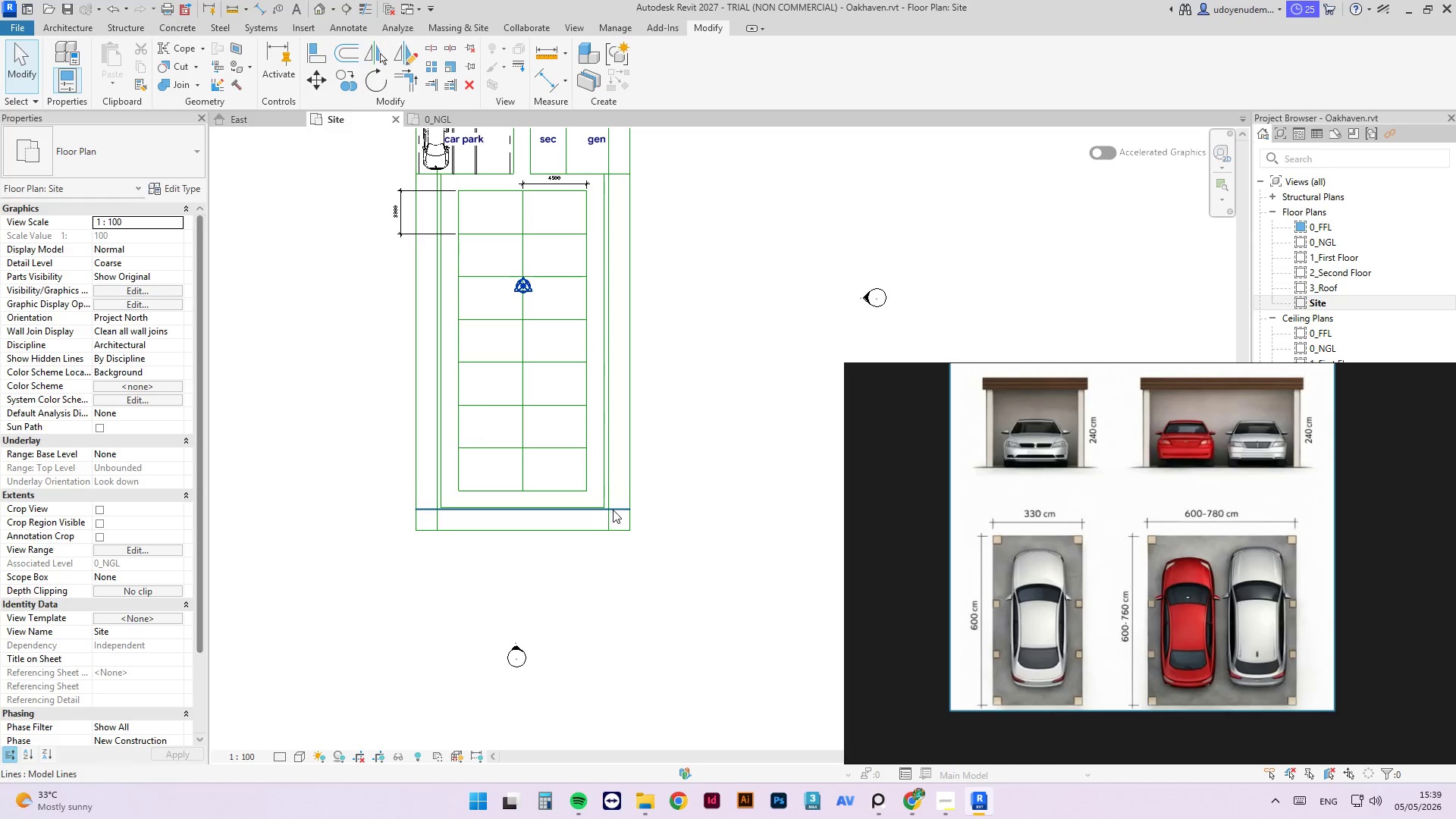 
left_click([613, 510])
 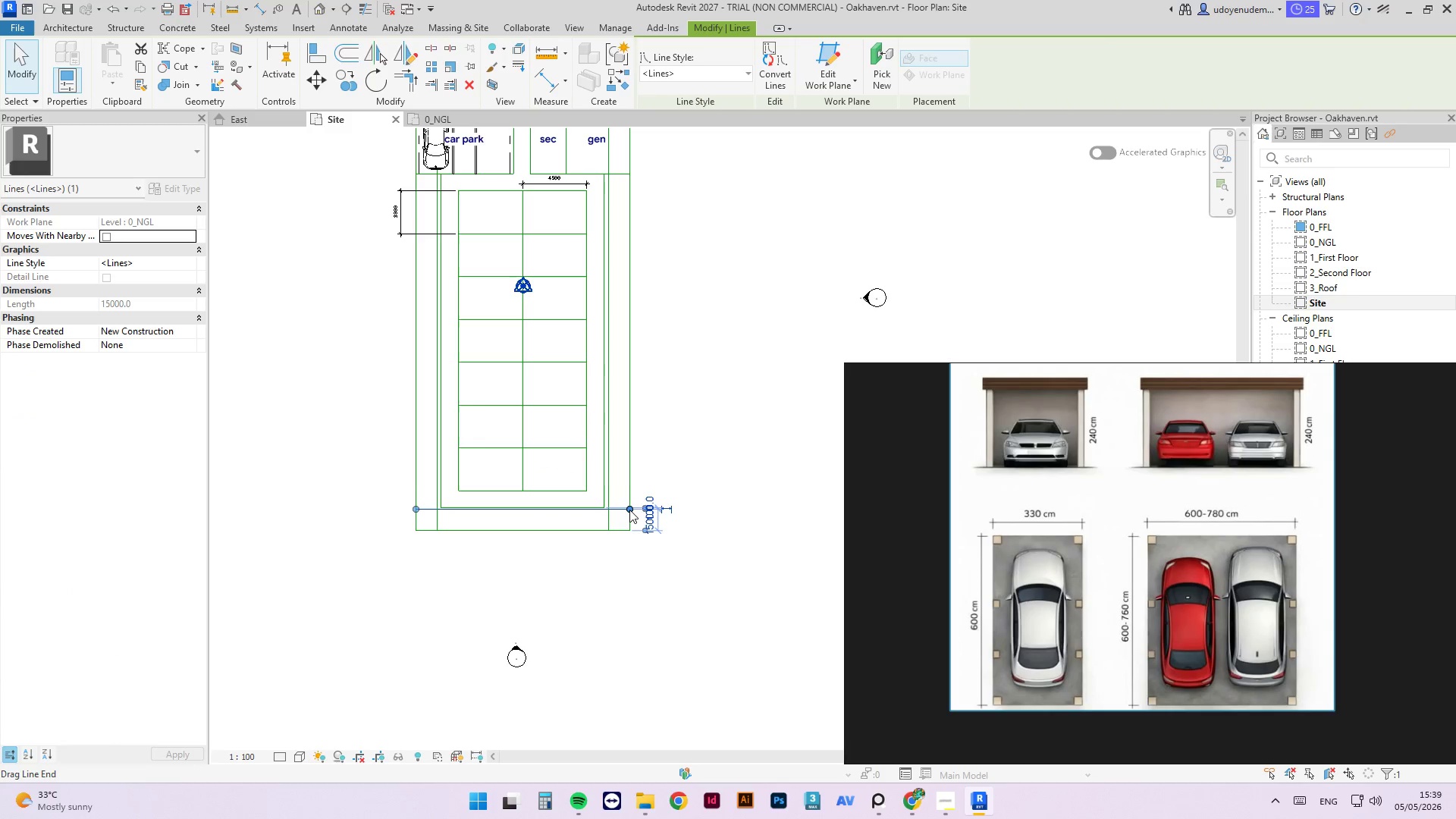 
left_click_drag(start_coordinate=[629, 510], to_coordinate=[767, 501])
 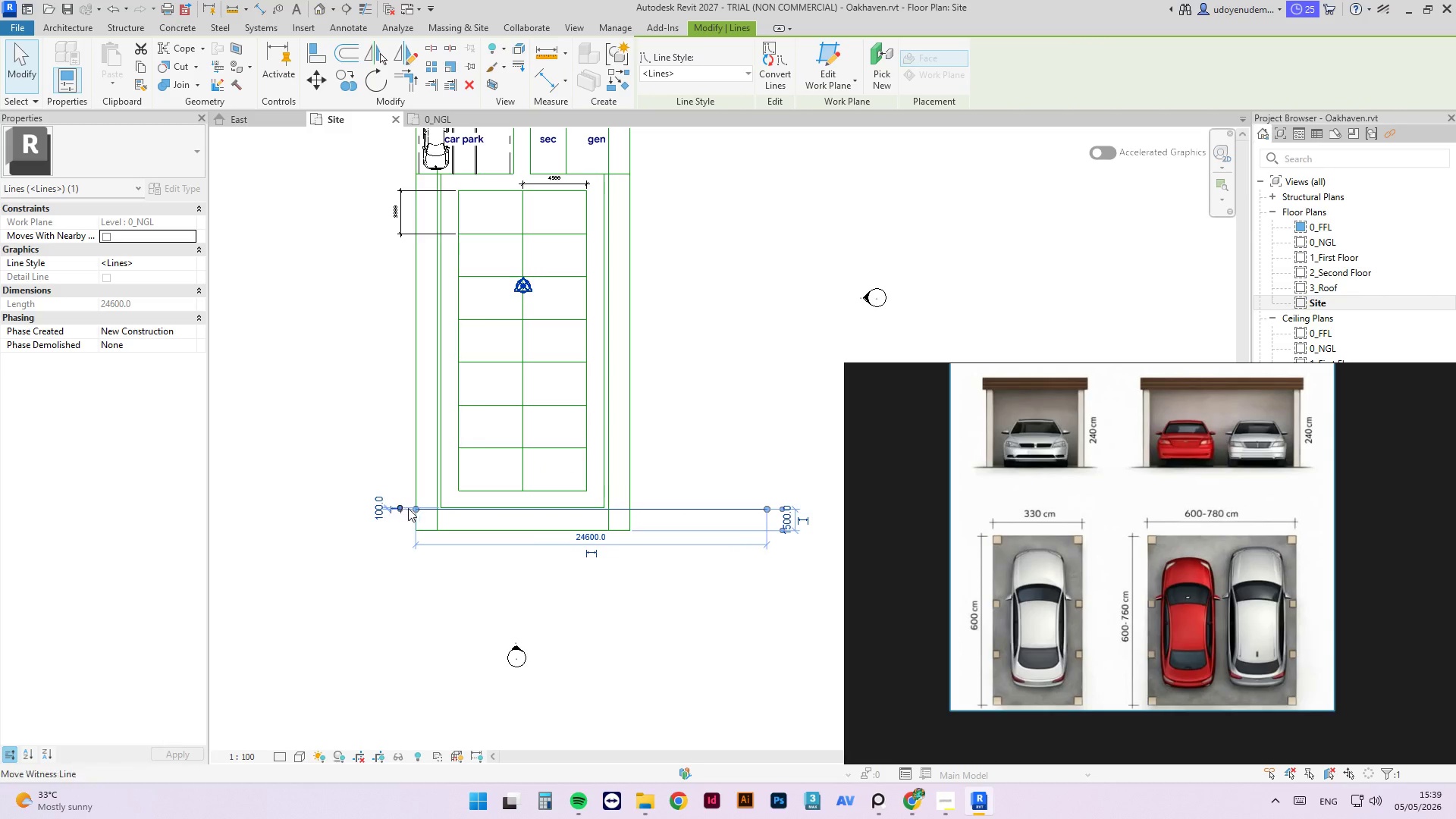 
left_click_drag(start_coordinate=[417, 510], to_coordinate=[341, 510])
 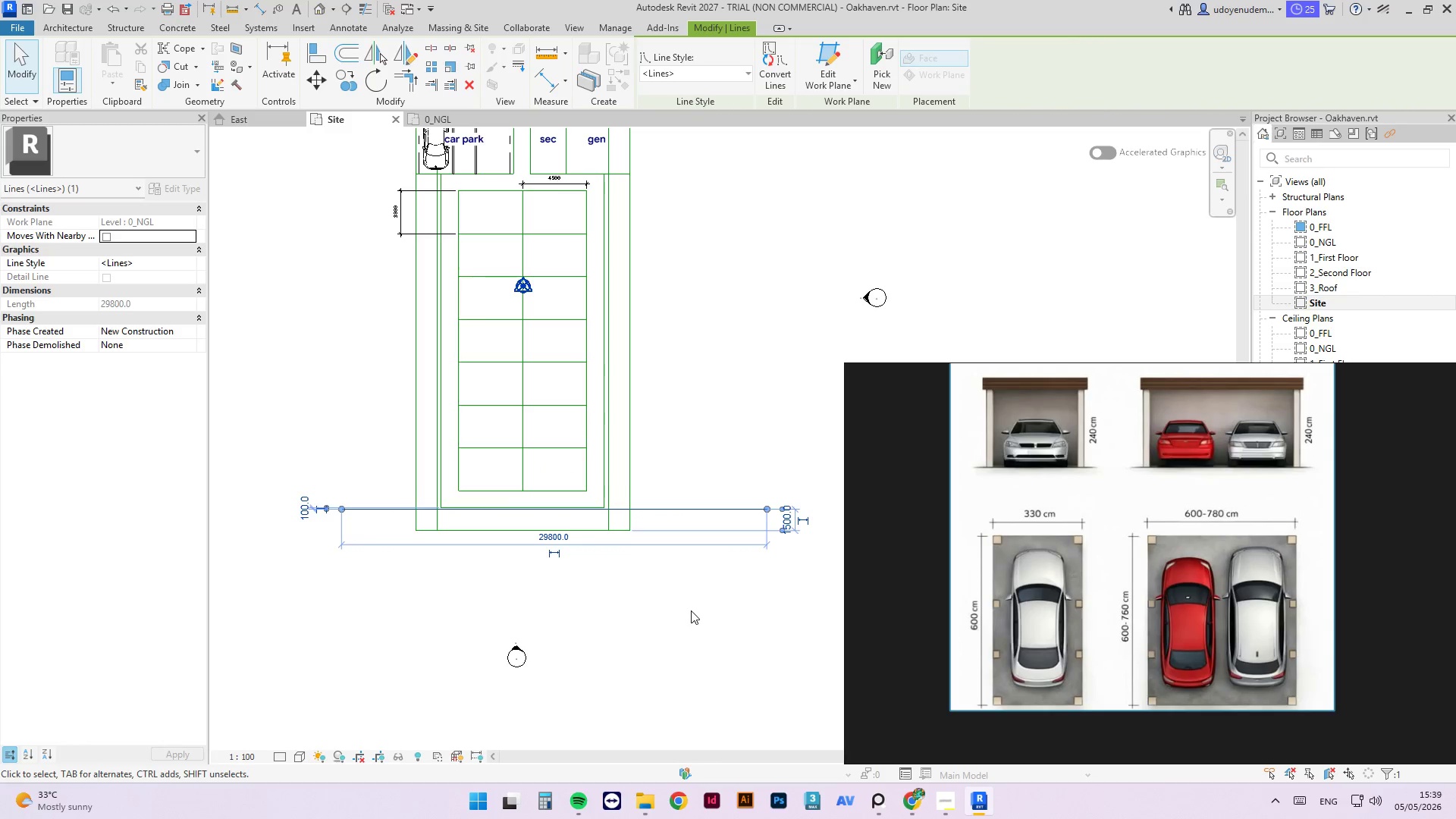 
left_click([691, 610])
 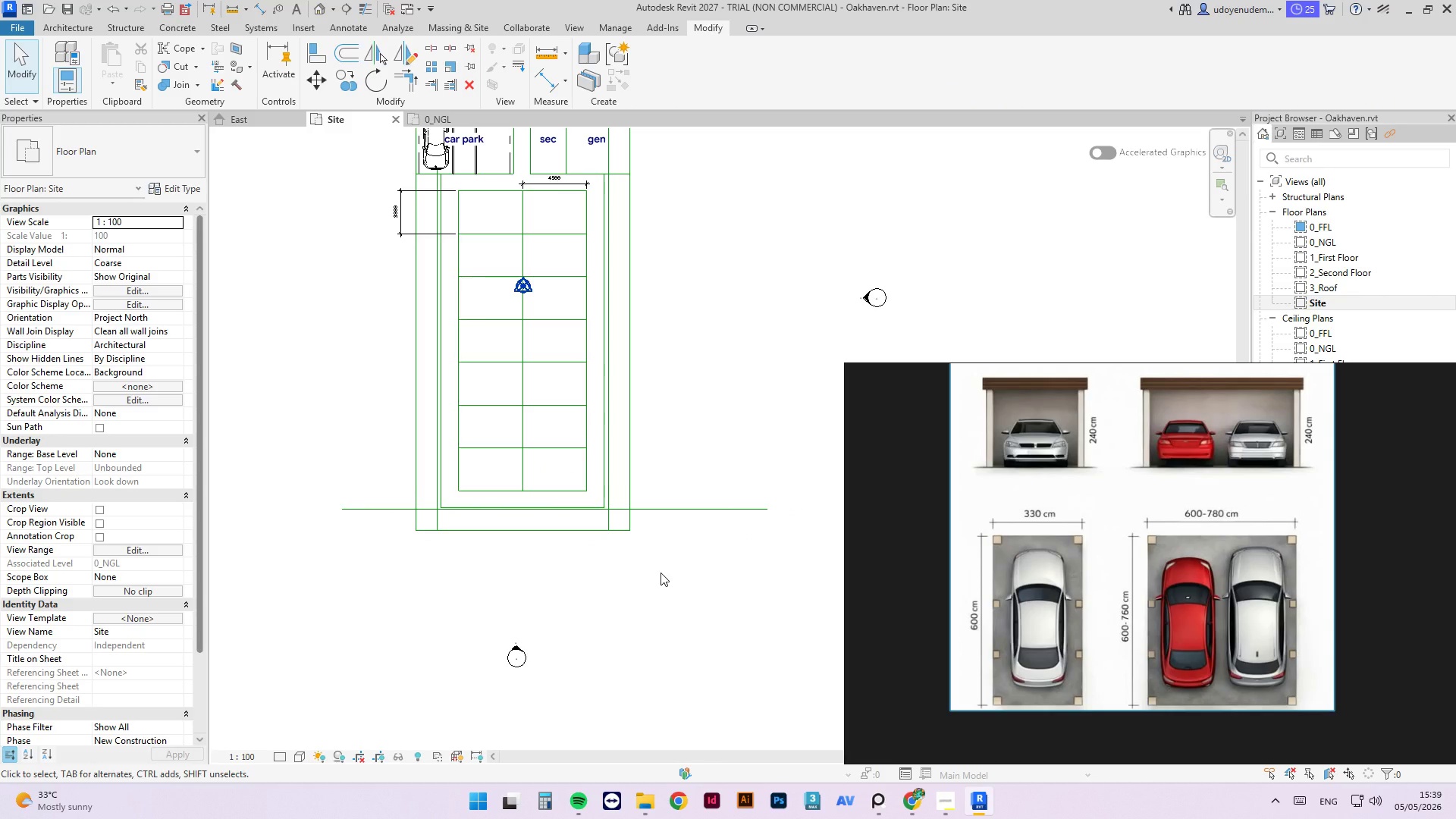 
scroll: coordinate [656, 626], scroll_direction: down, amount: 2.0
 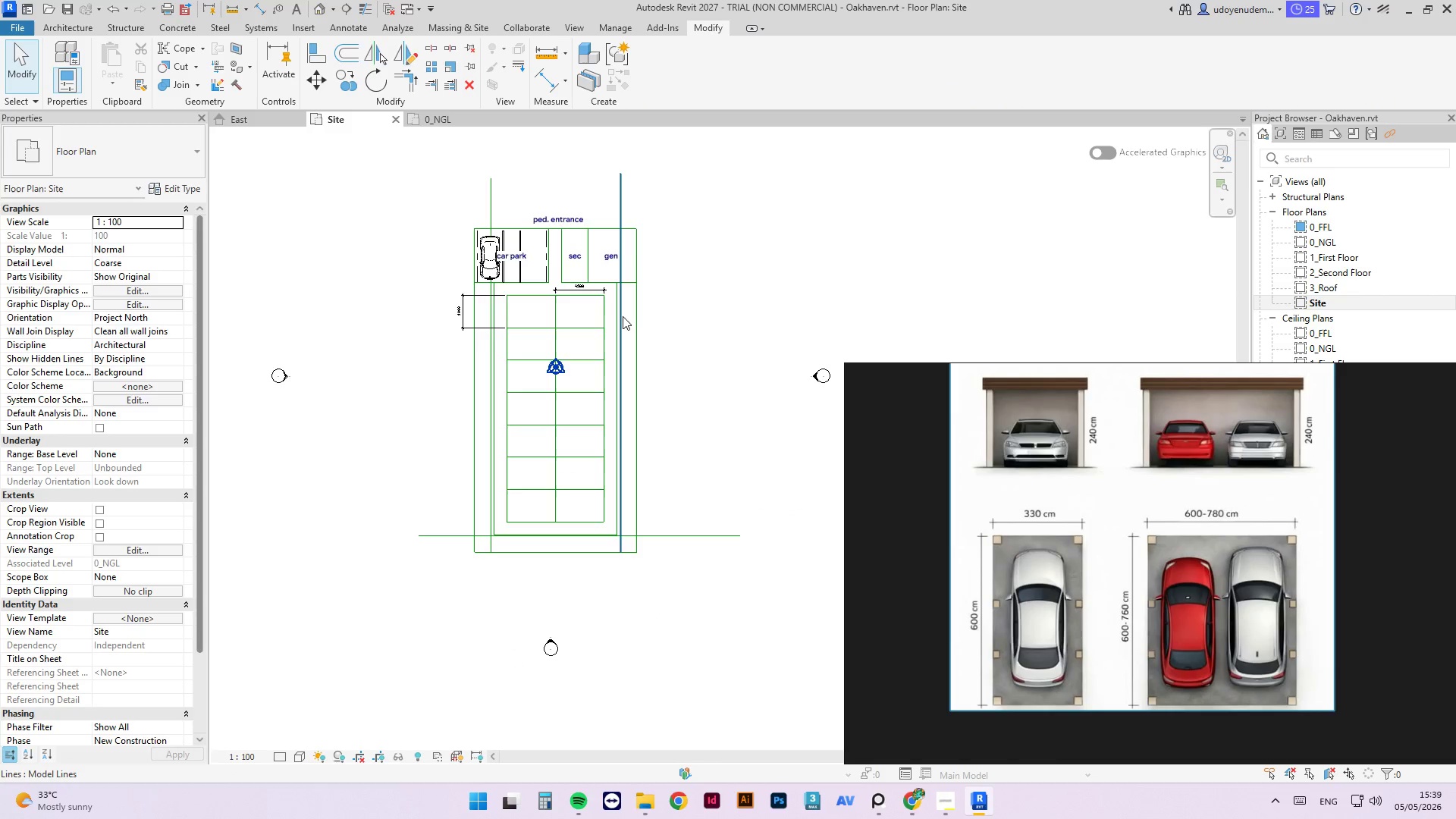 
left_click([626, 307])
 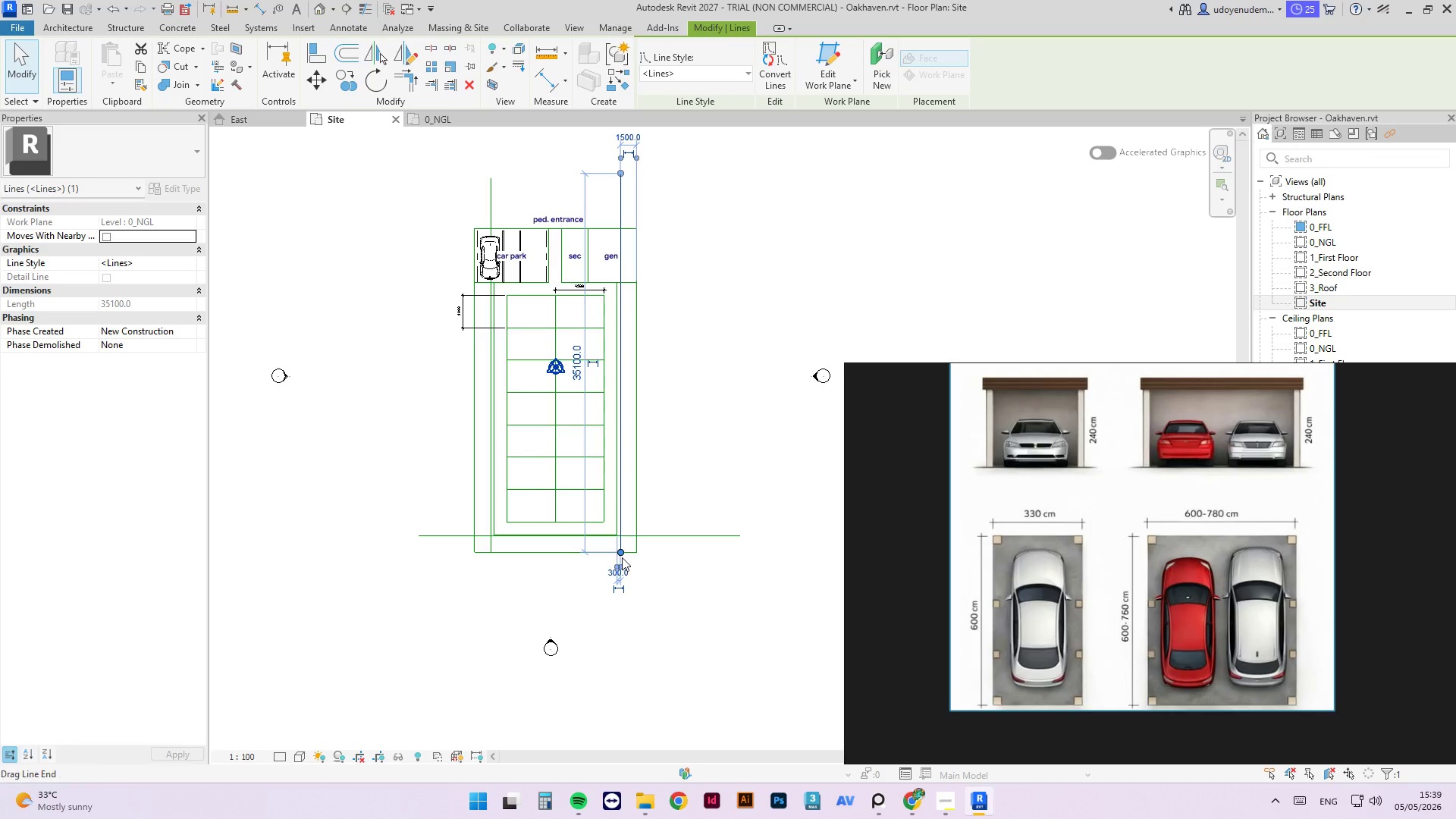 
left_click_drag(start_coordinate=[621, 554], to_coordinate=[611, 617])
 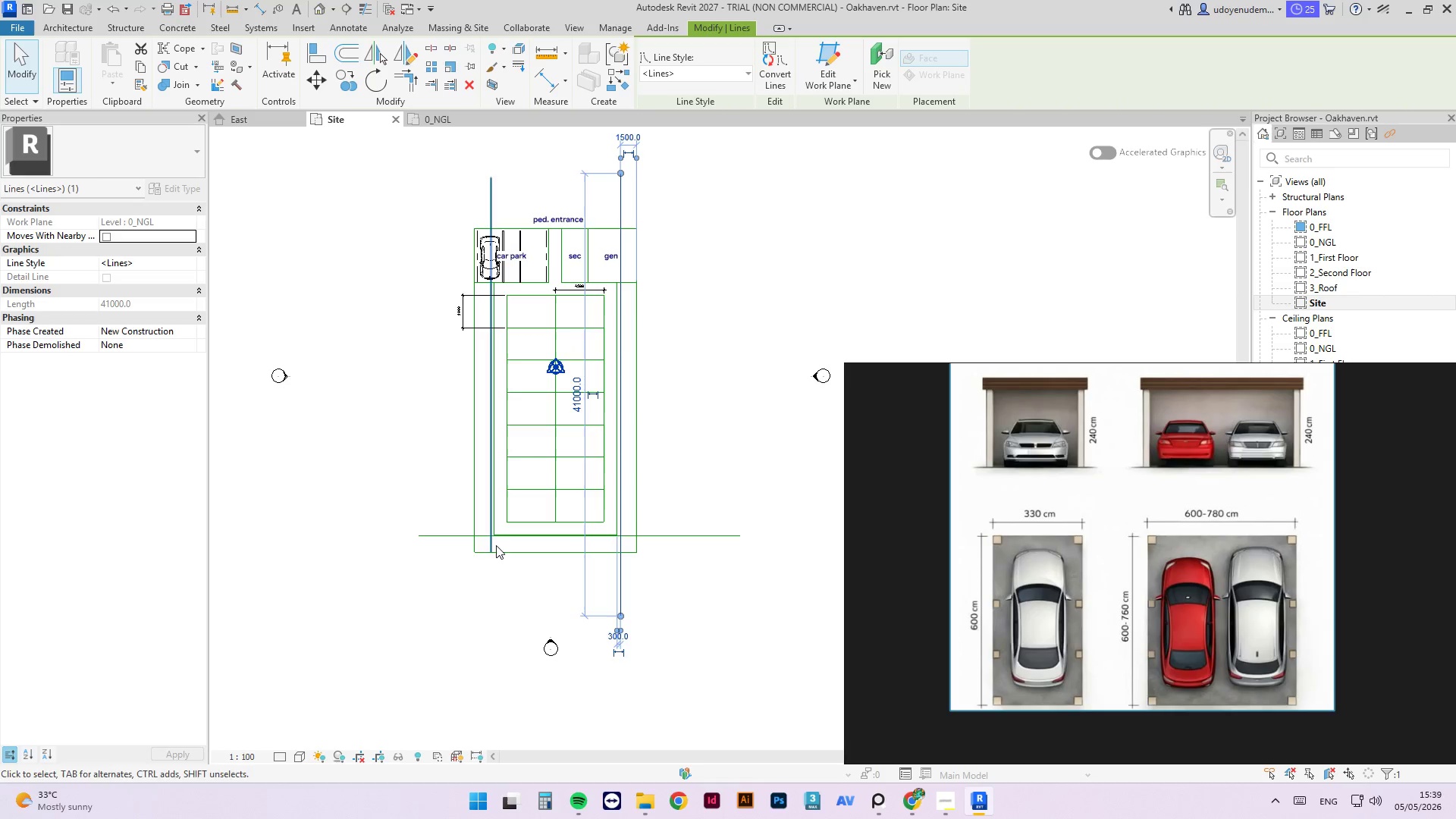 
left_click([492, 544])
 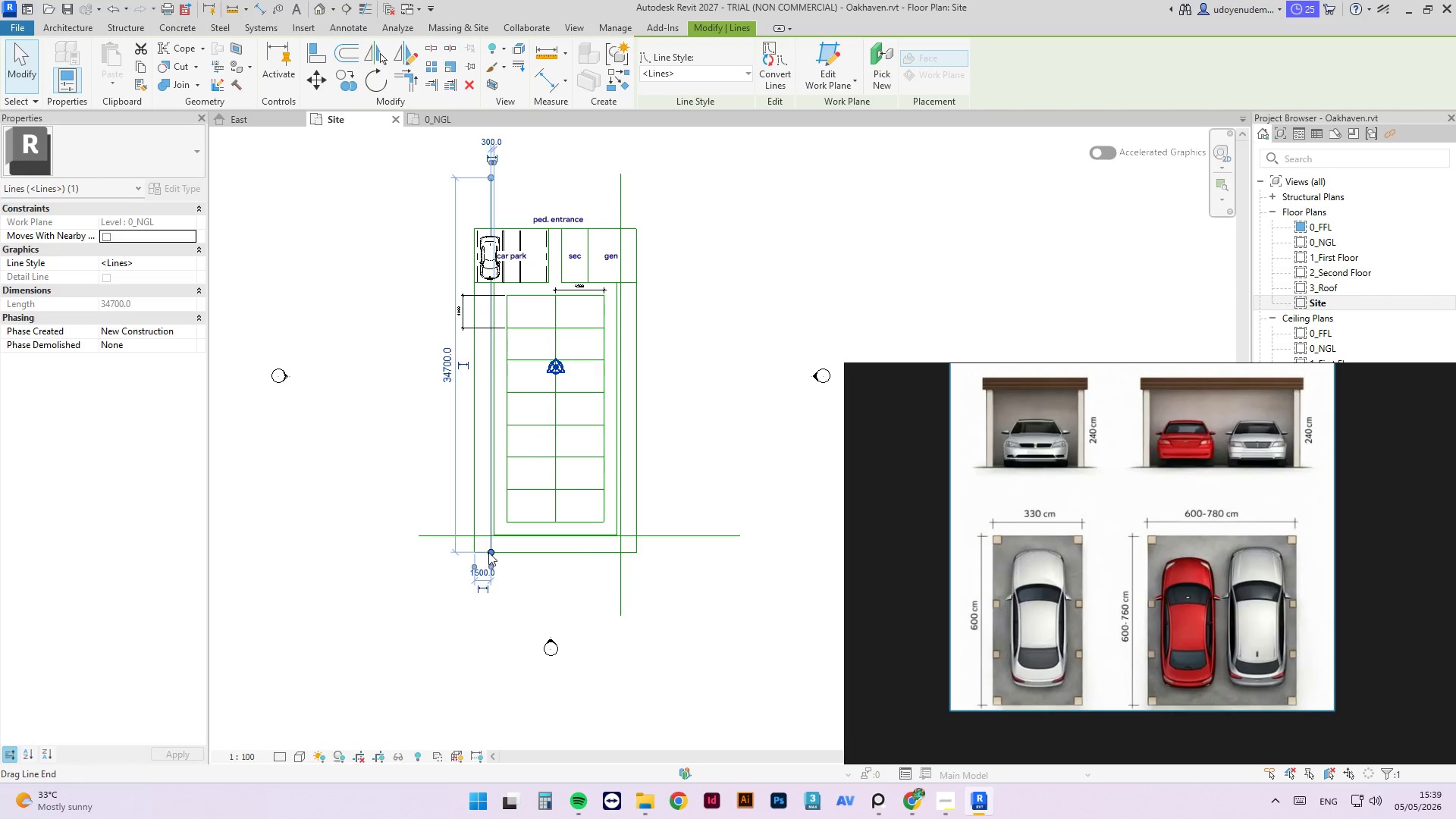 
left_click_drag(start_coordinate=[488, 552], to_coordinate=[500, 614])
 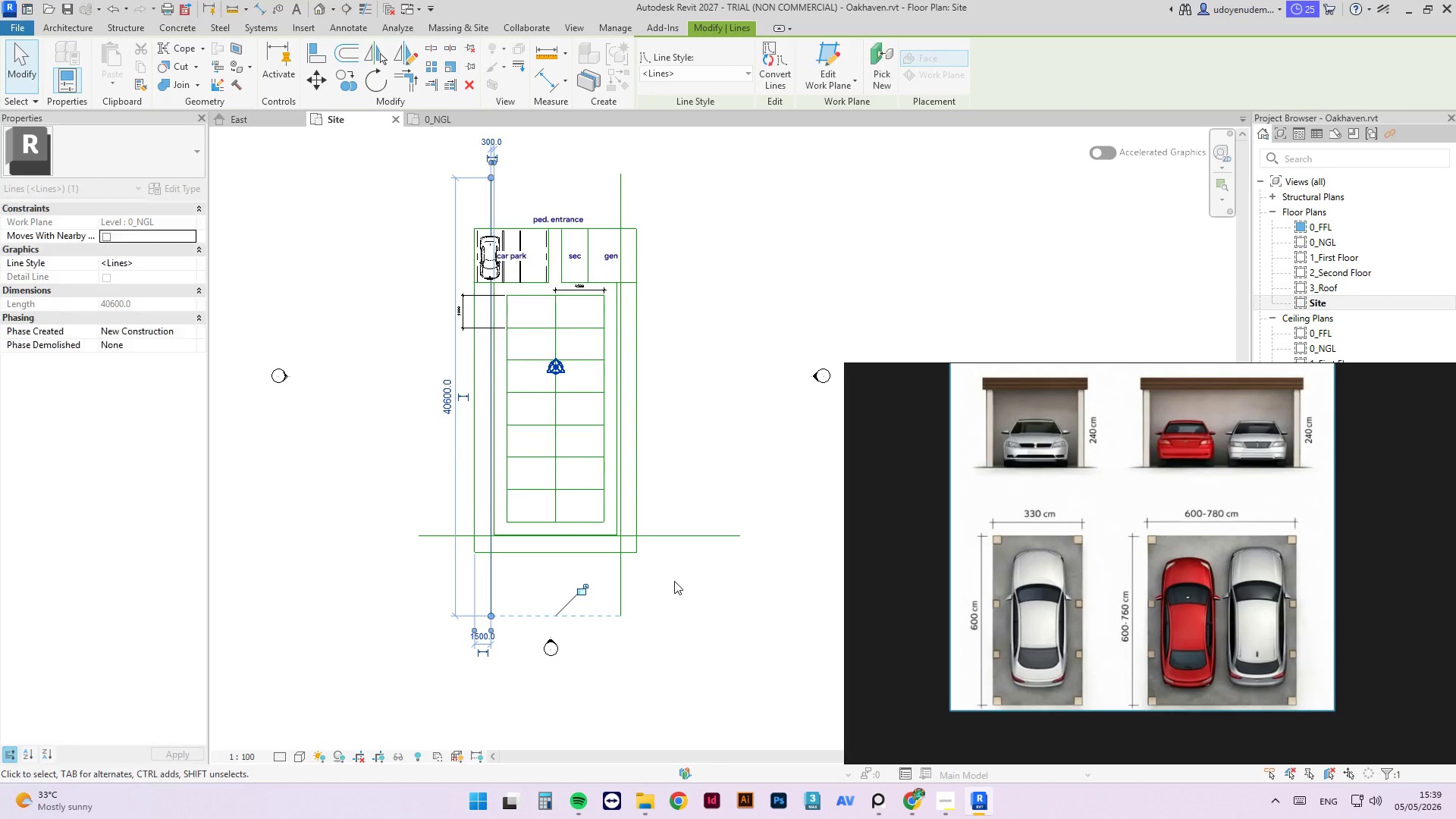 
key(Escape)
 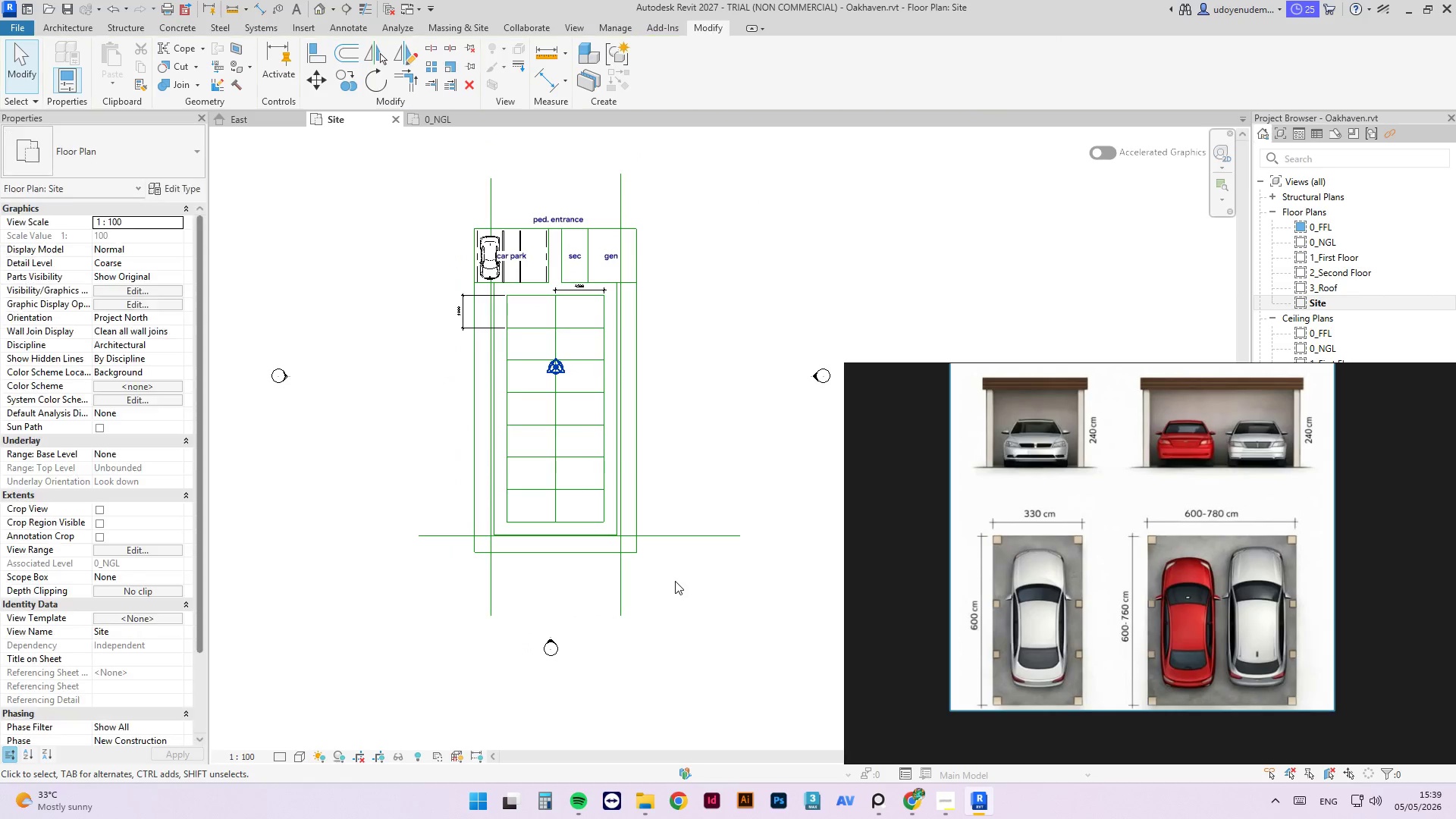 
left_click([675, 581])
 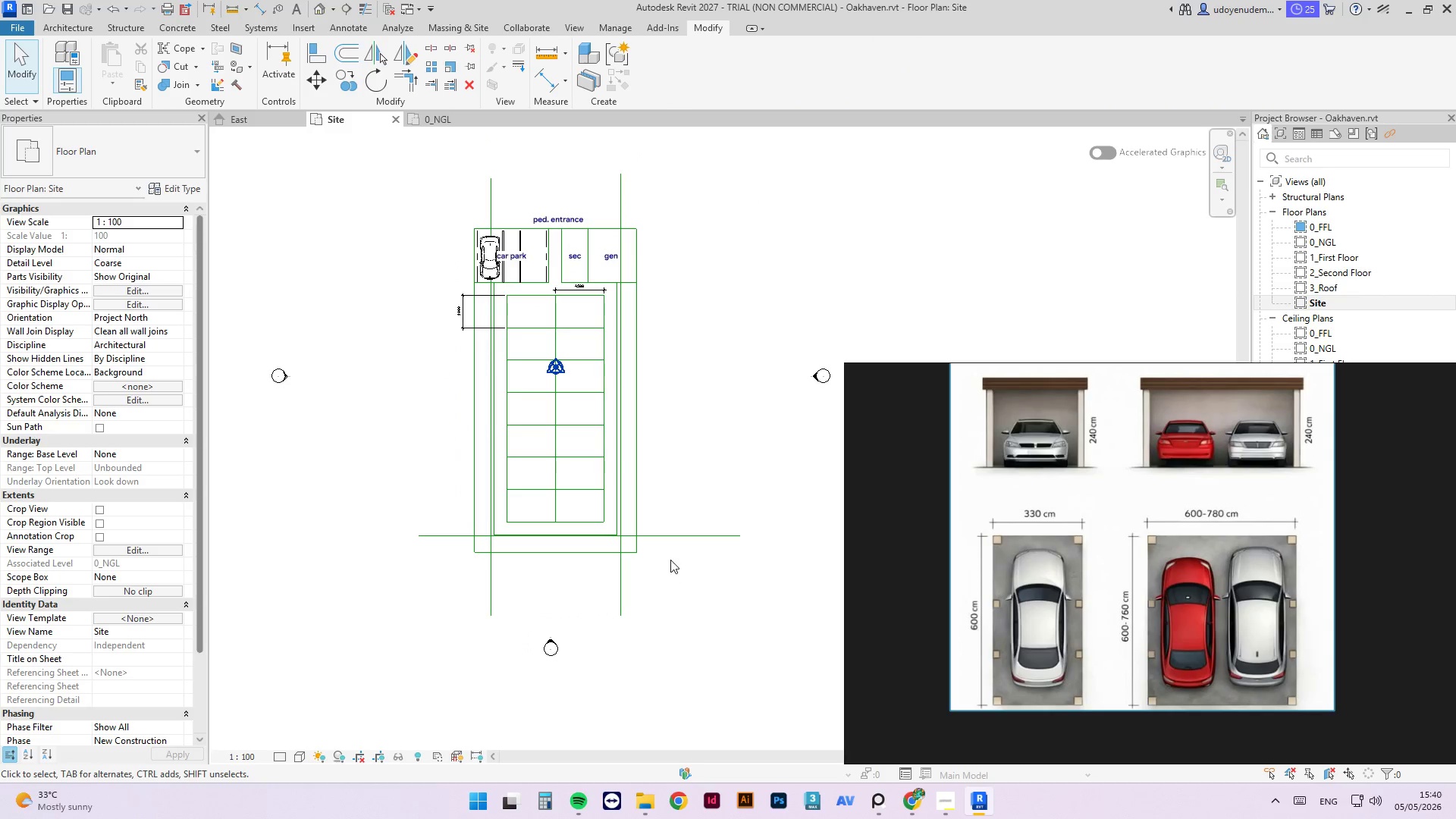 
key(Control+ControlLeft)
 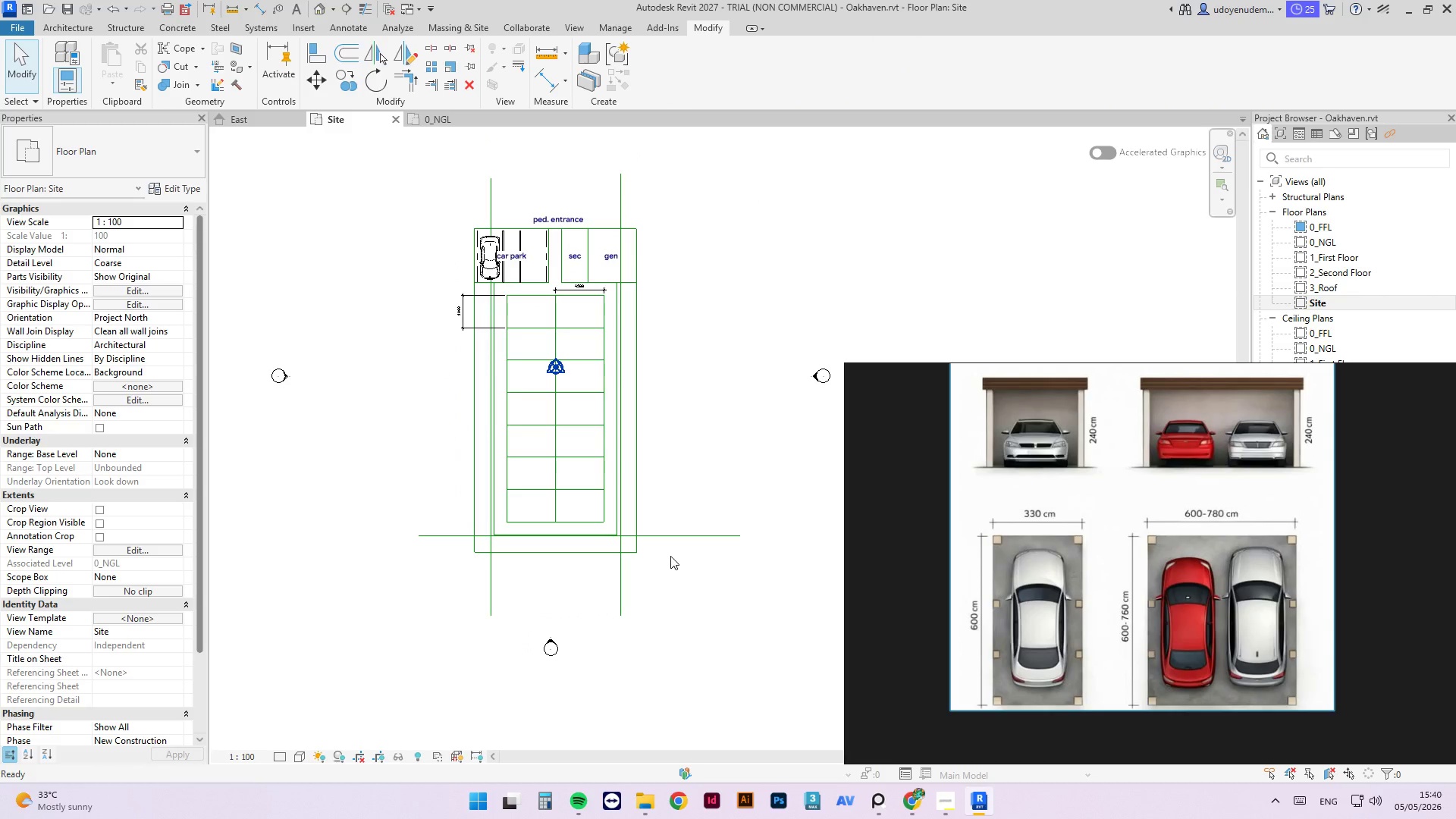 
key(Control+S)
 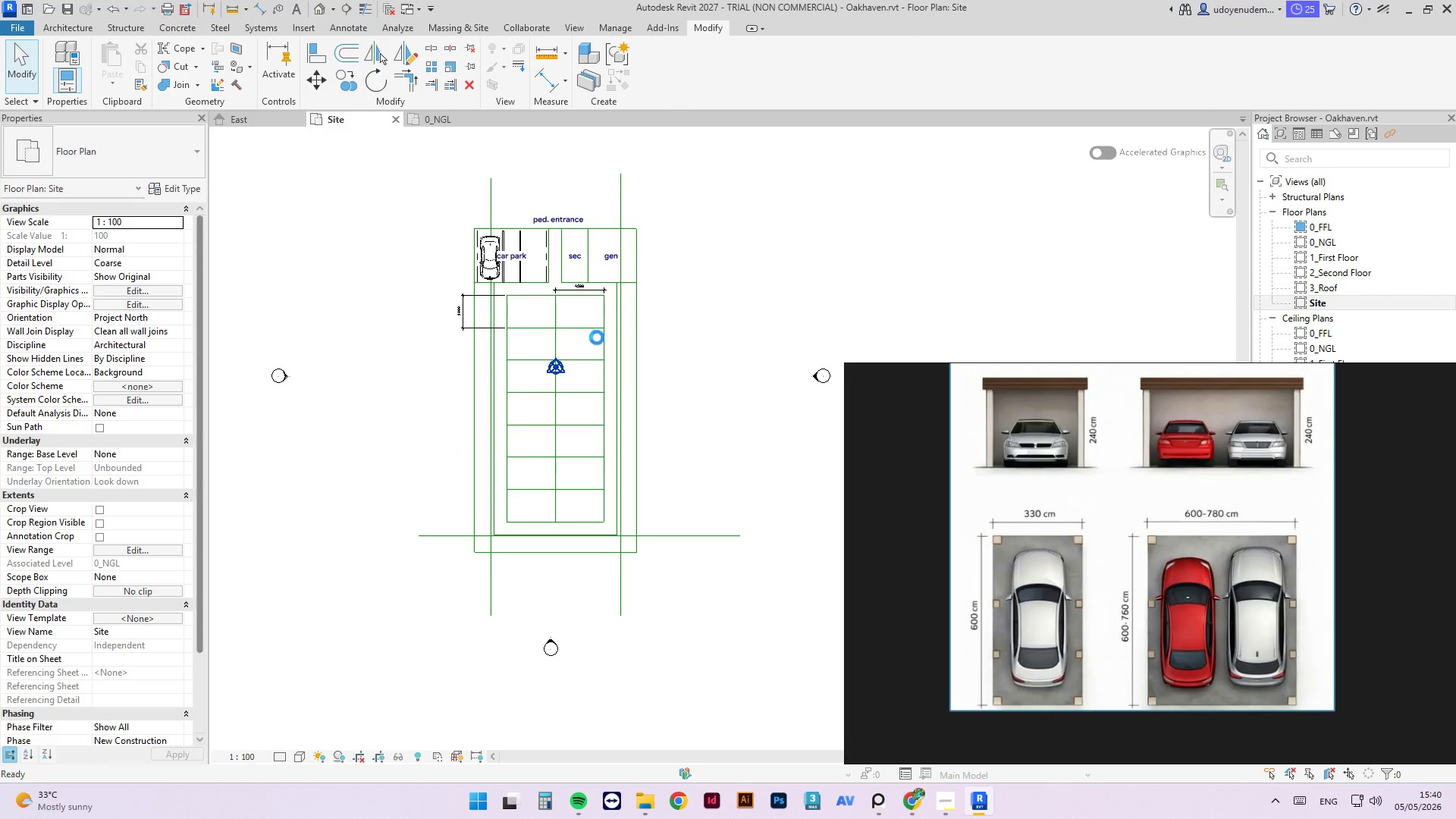 
scroll: coordinate [573, 270], scroll_direction: up, amount: 7.0
 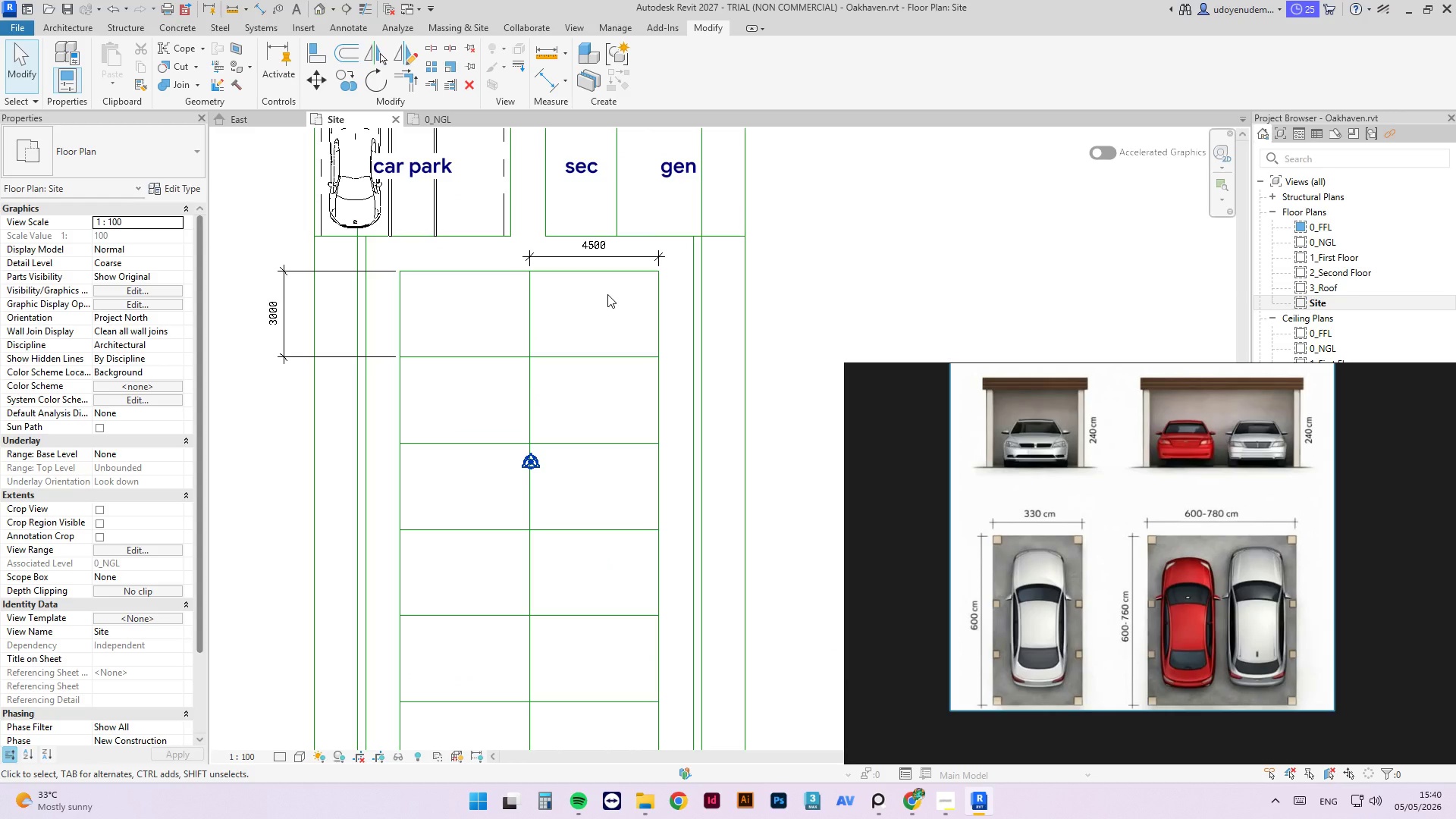 
left_click([607, 294])
 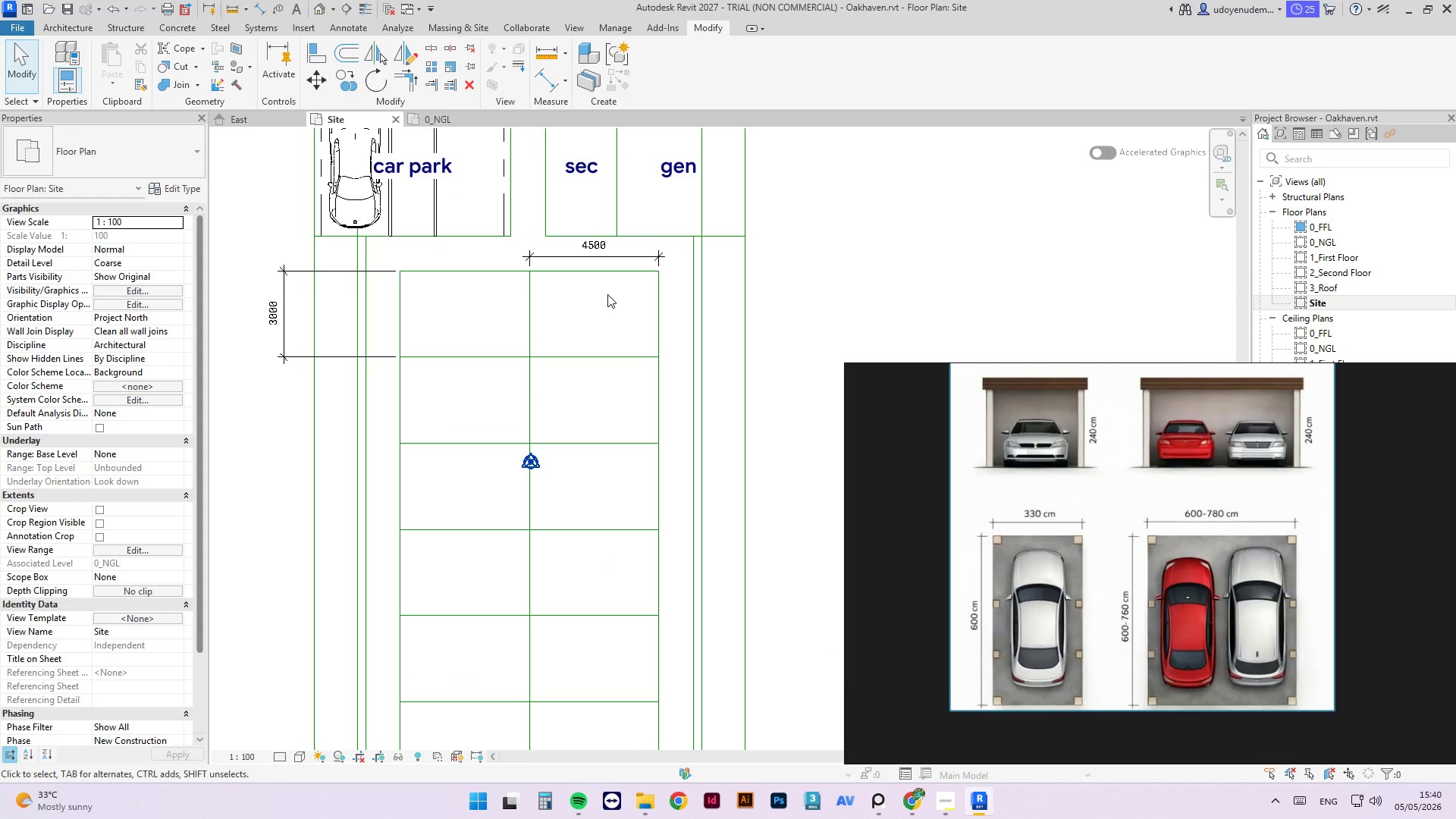 
scroll: coordinate [624, 274], scroll_direction: down, amount: 3.0
 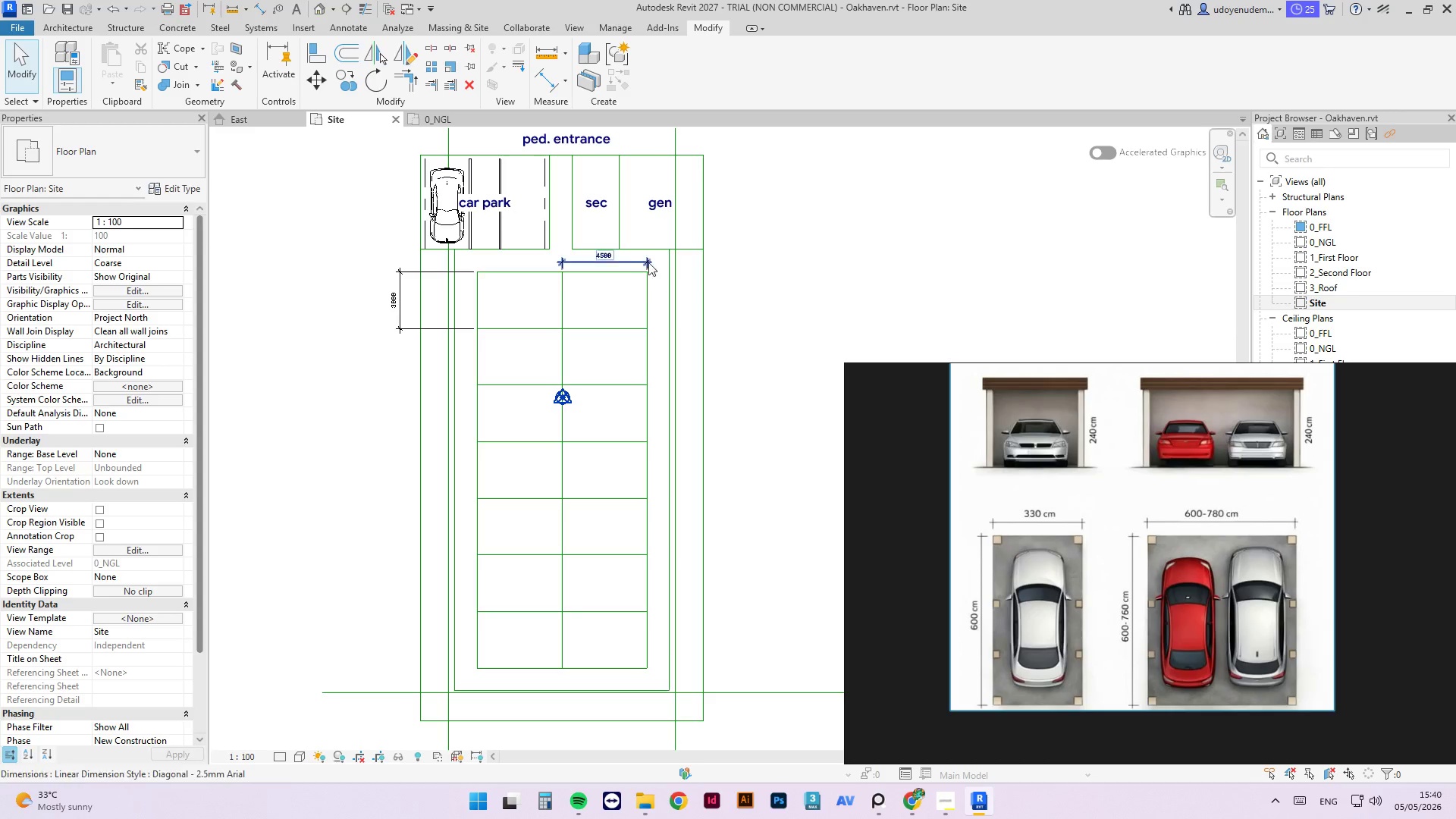 
wait(7.82)
 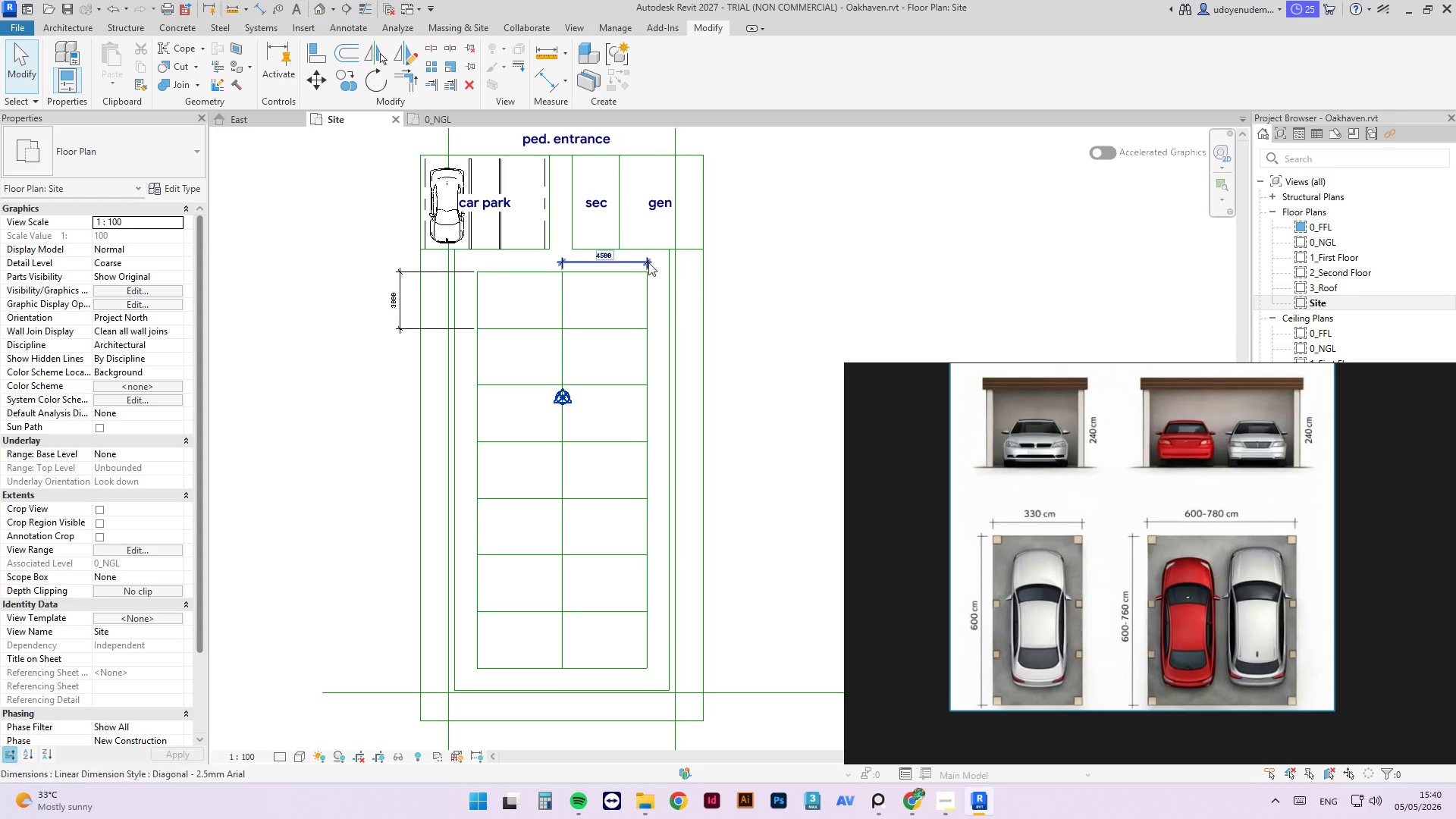 
left_click([604, 199])
 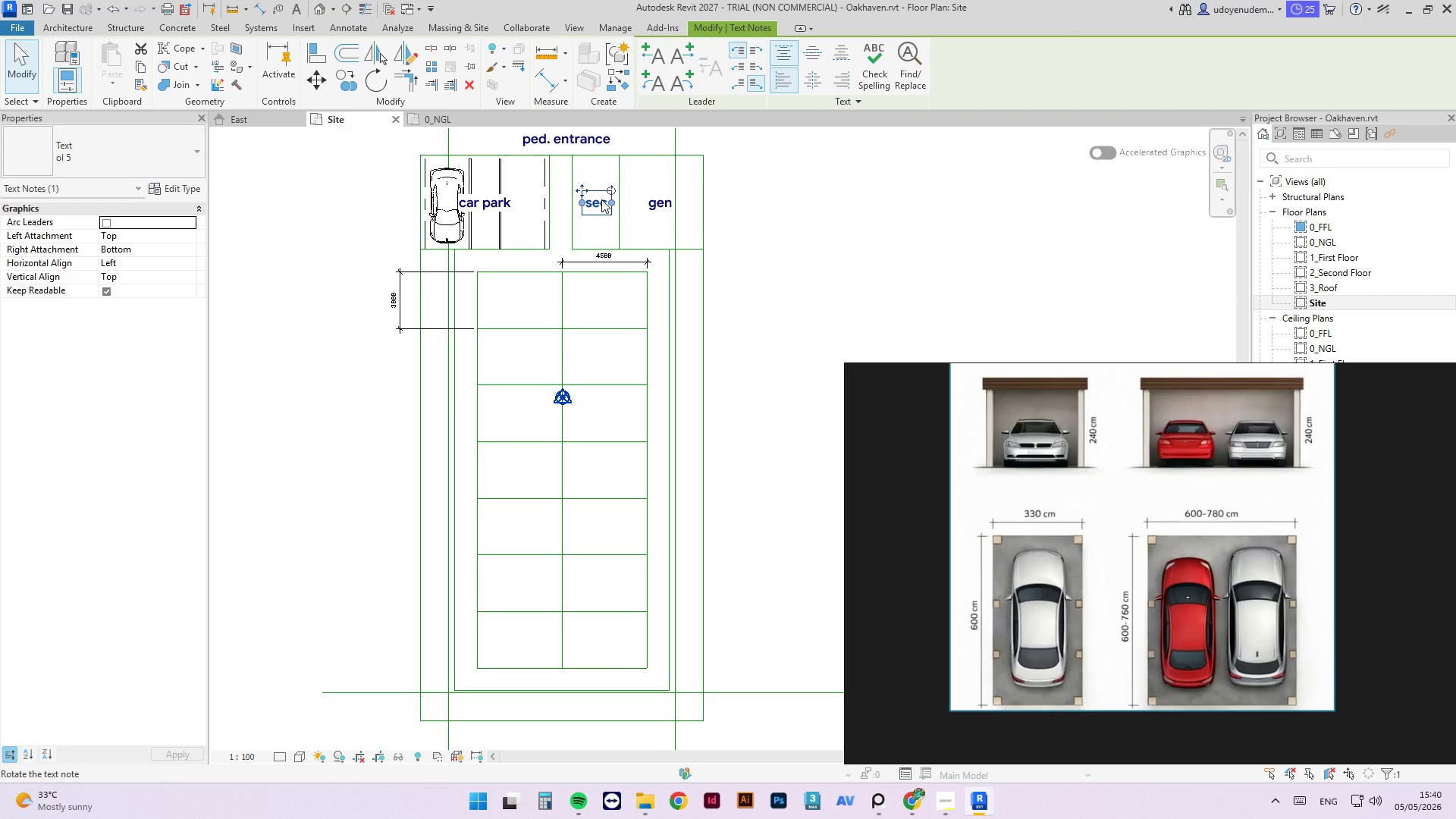 
type(cs)
 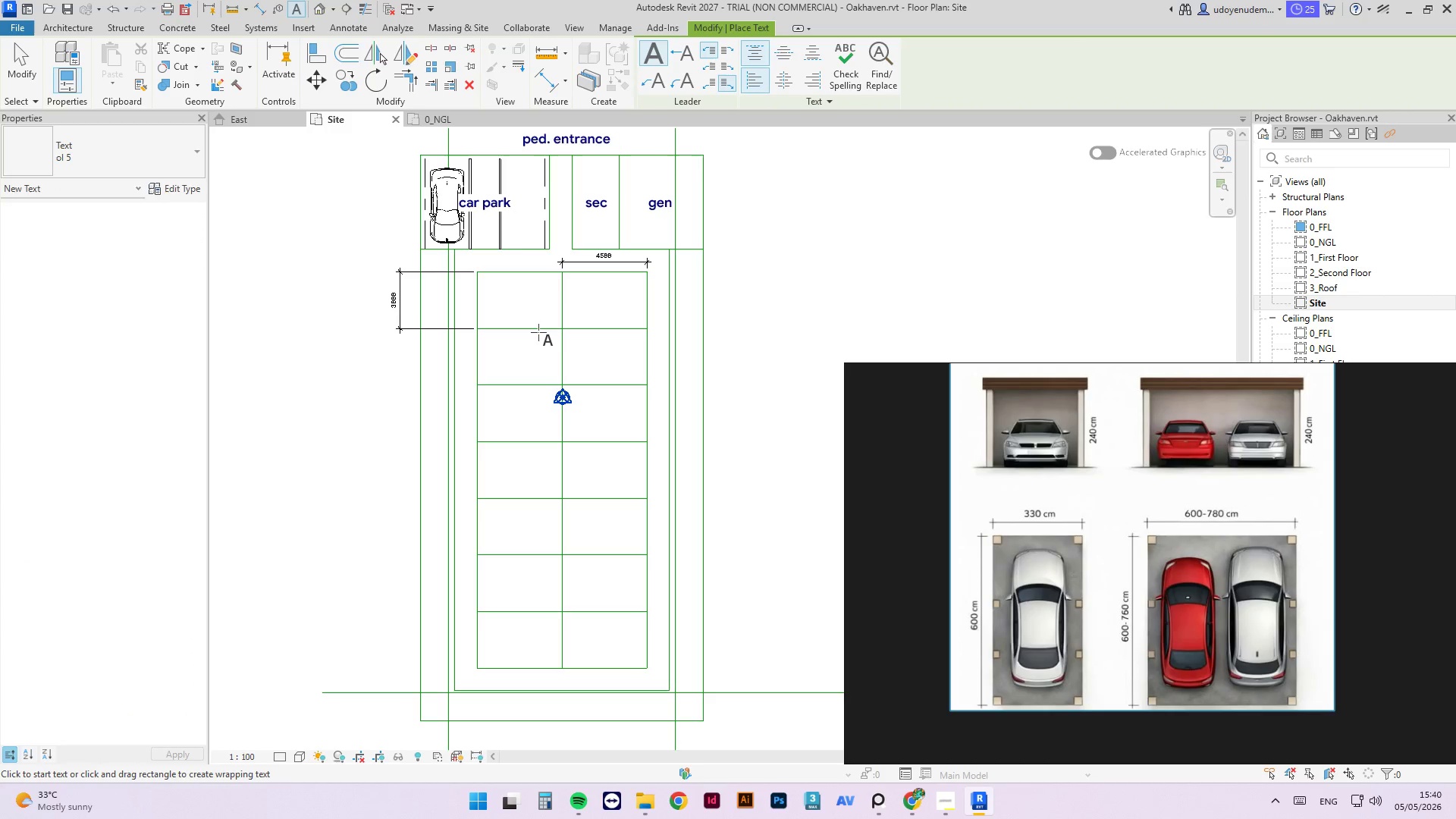 
left_click([541, 329])
 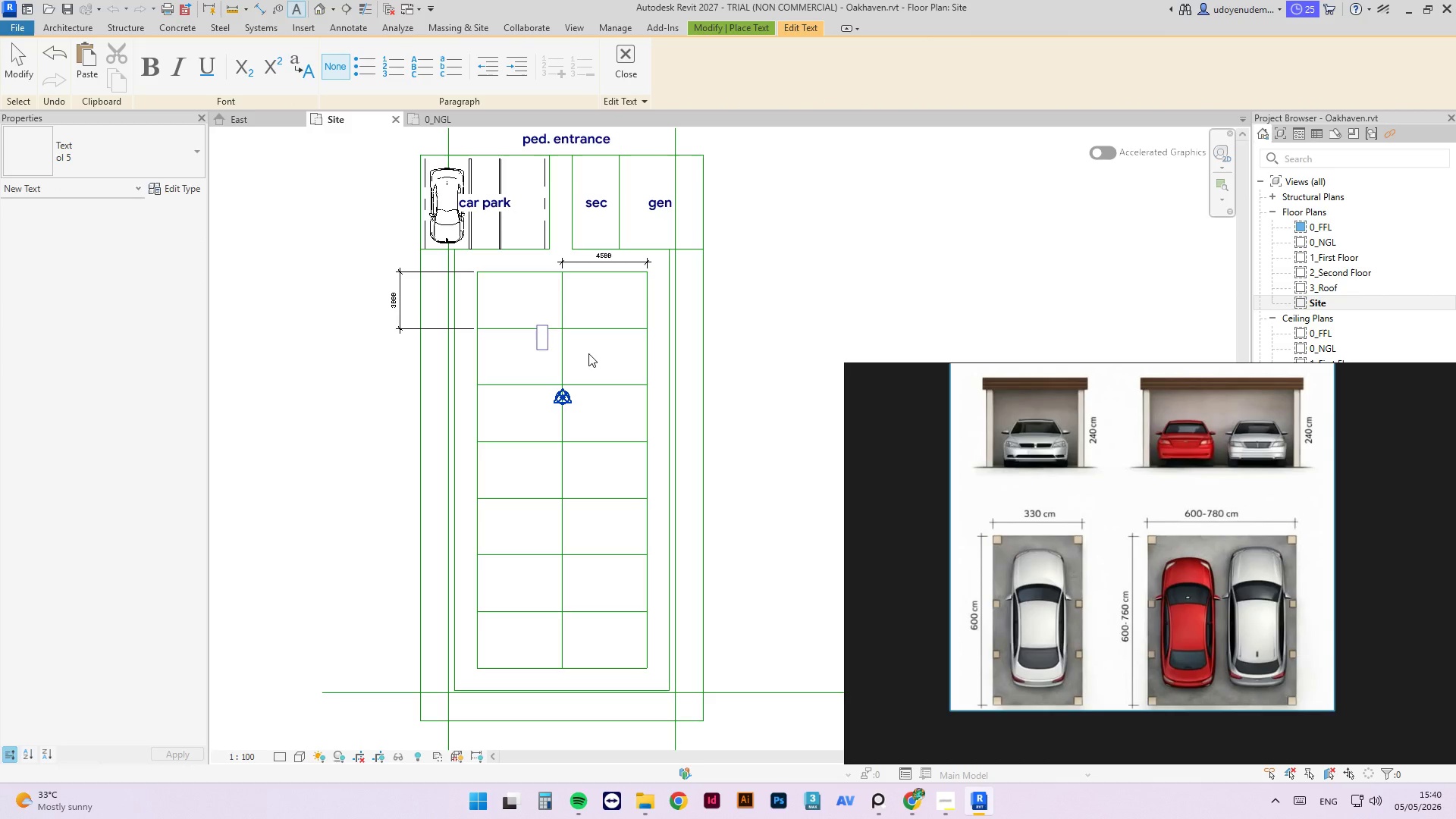 
type(cafe)
key(Escape)
 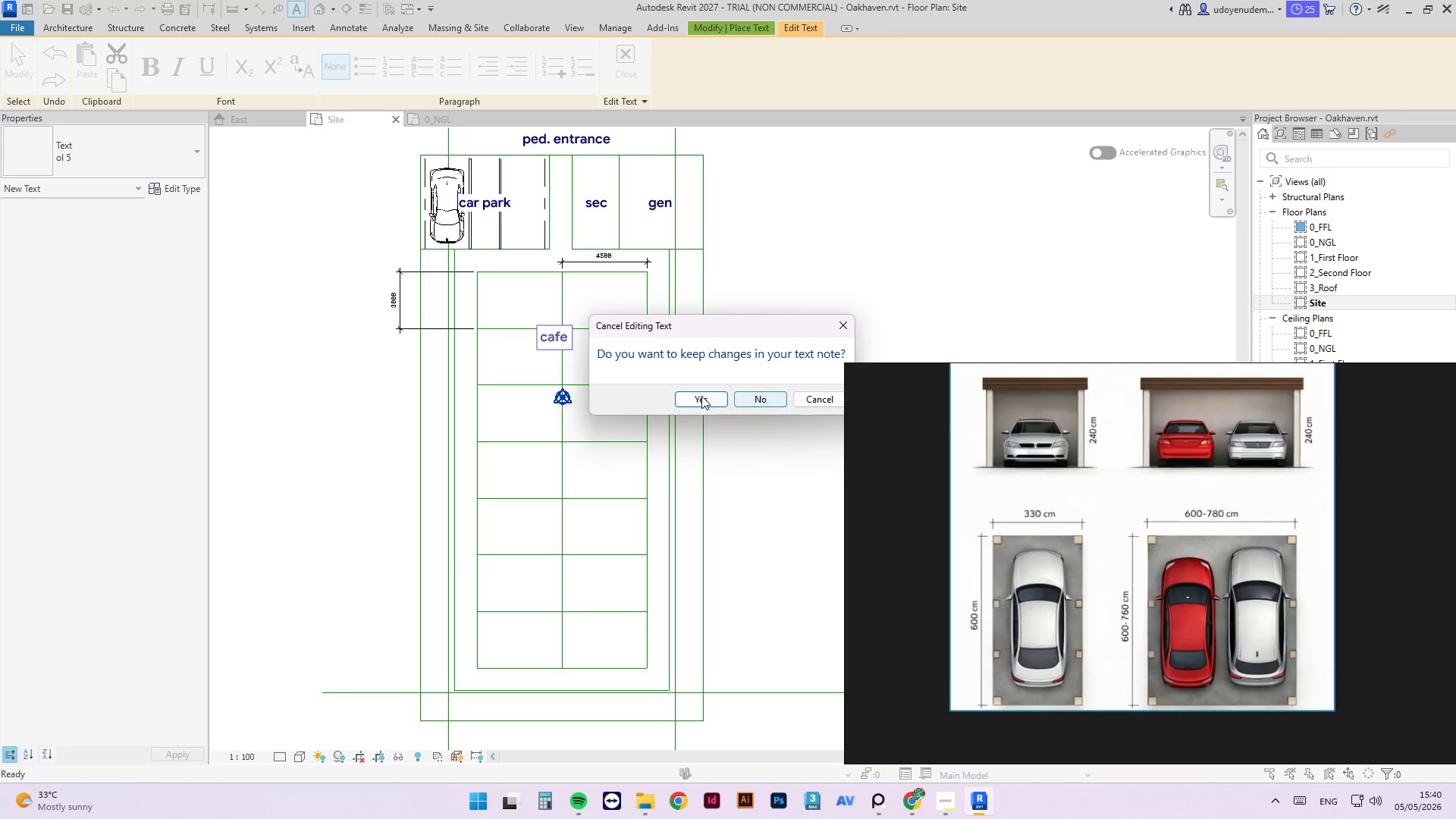 
key(Escape)
 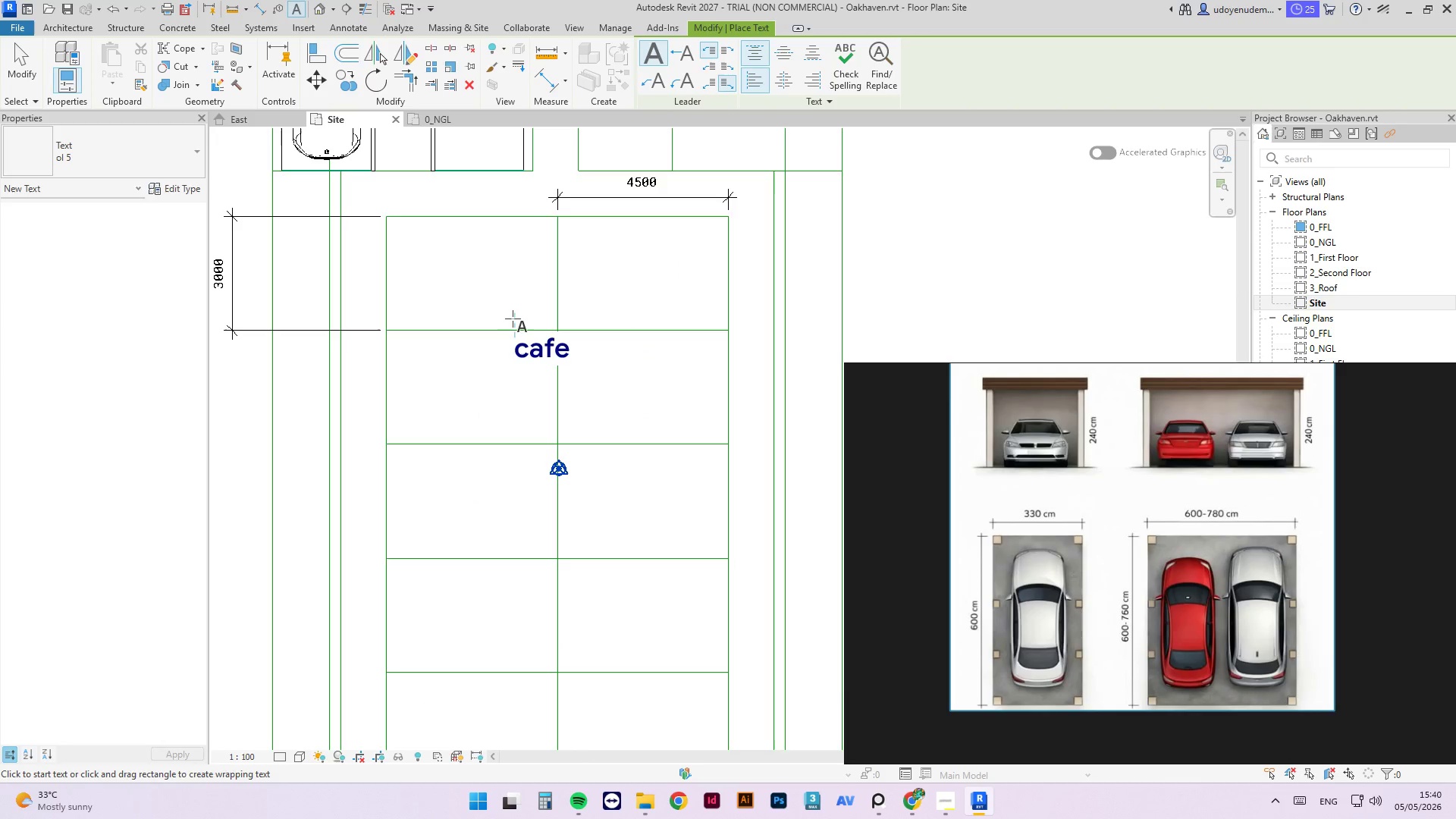 
scroll: coordinate [567, 328], scroll_direction: up, amount: 5.0
 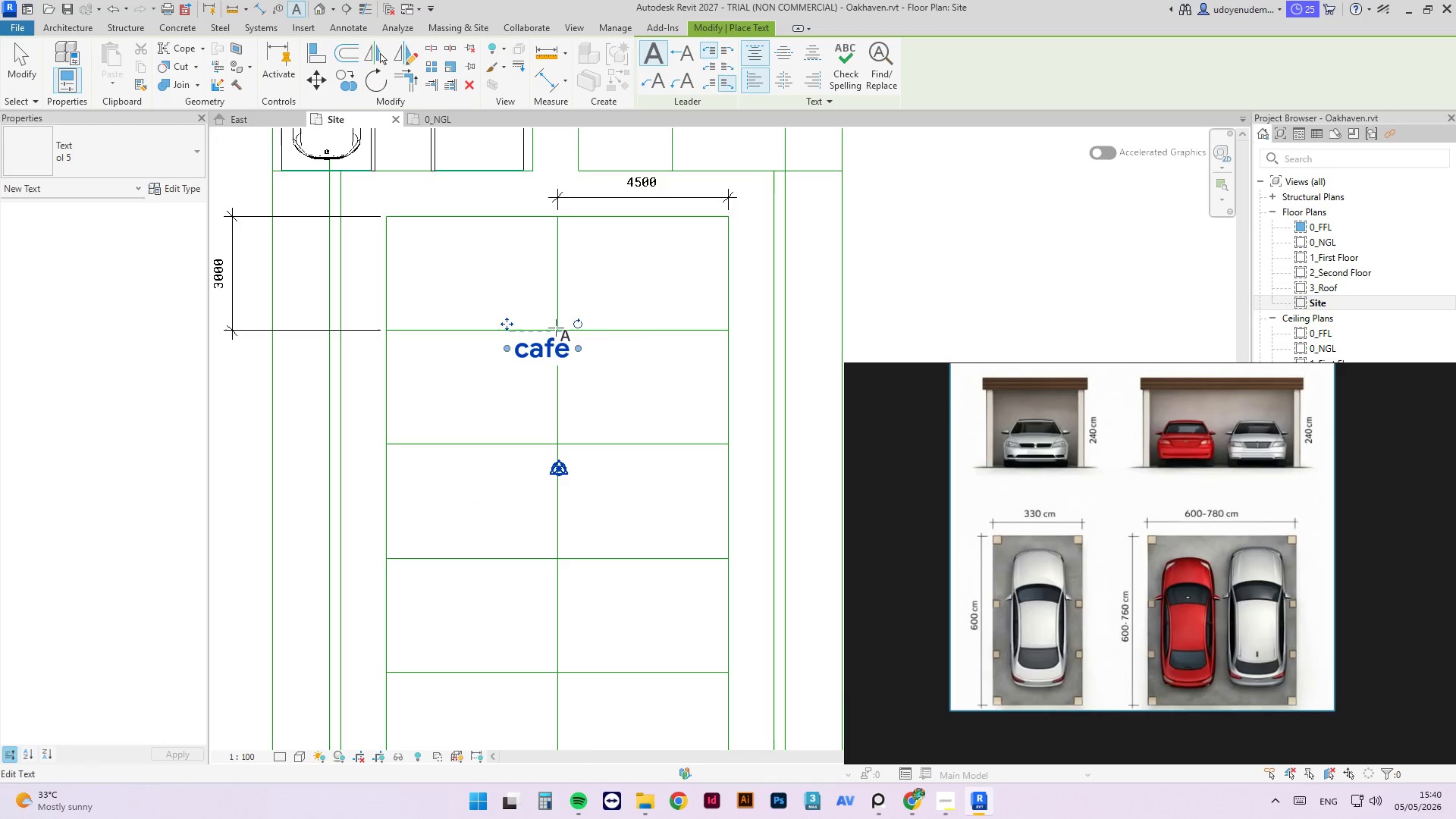 
key(Escape)
 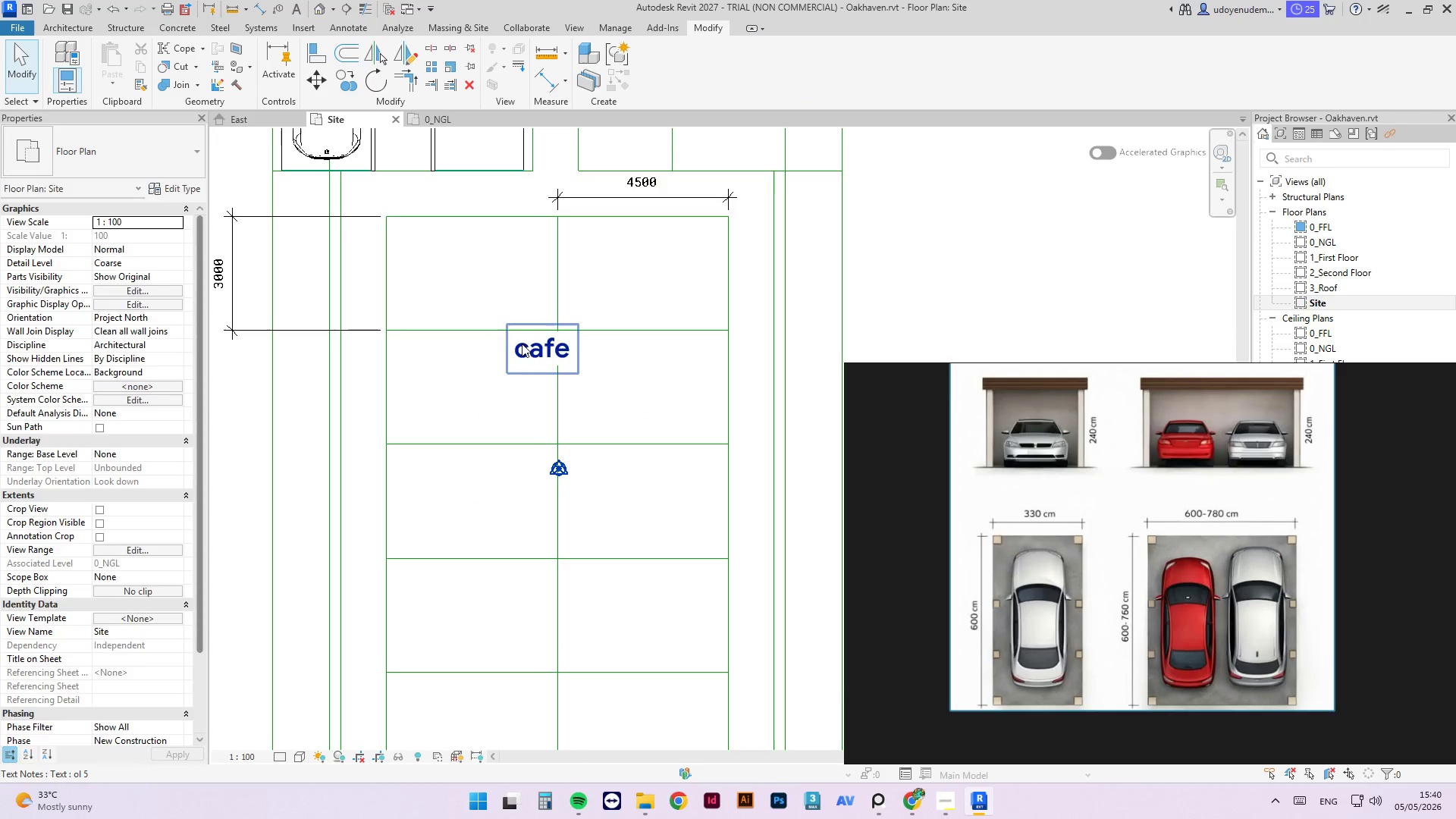 
left_click([522, 344])
 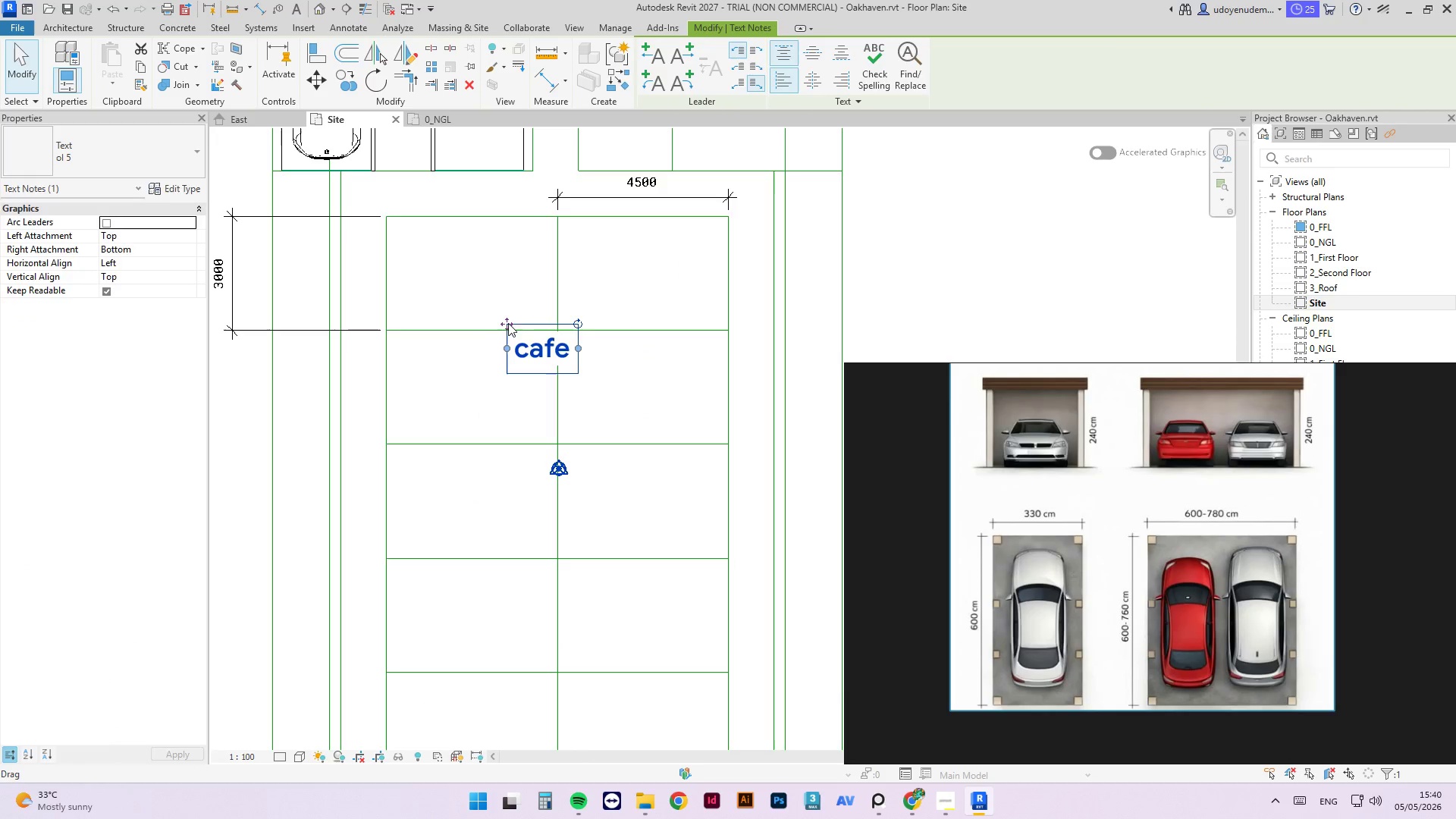 
left_click_drag(start_coordinate=[507, 323], to_coordinate=[519, 309])
 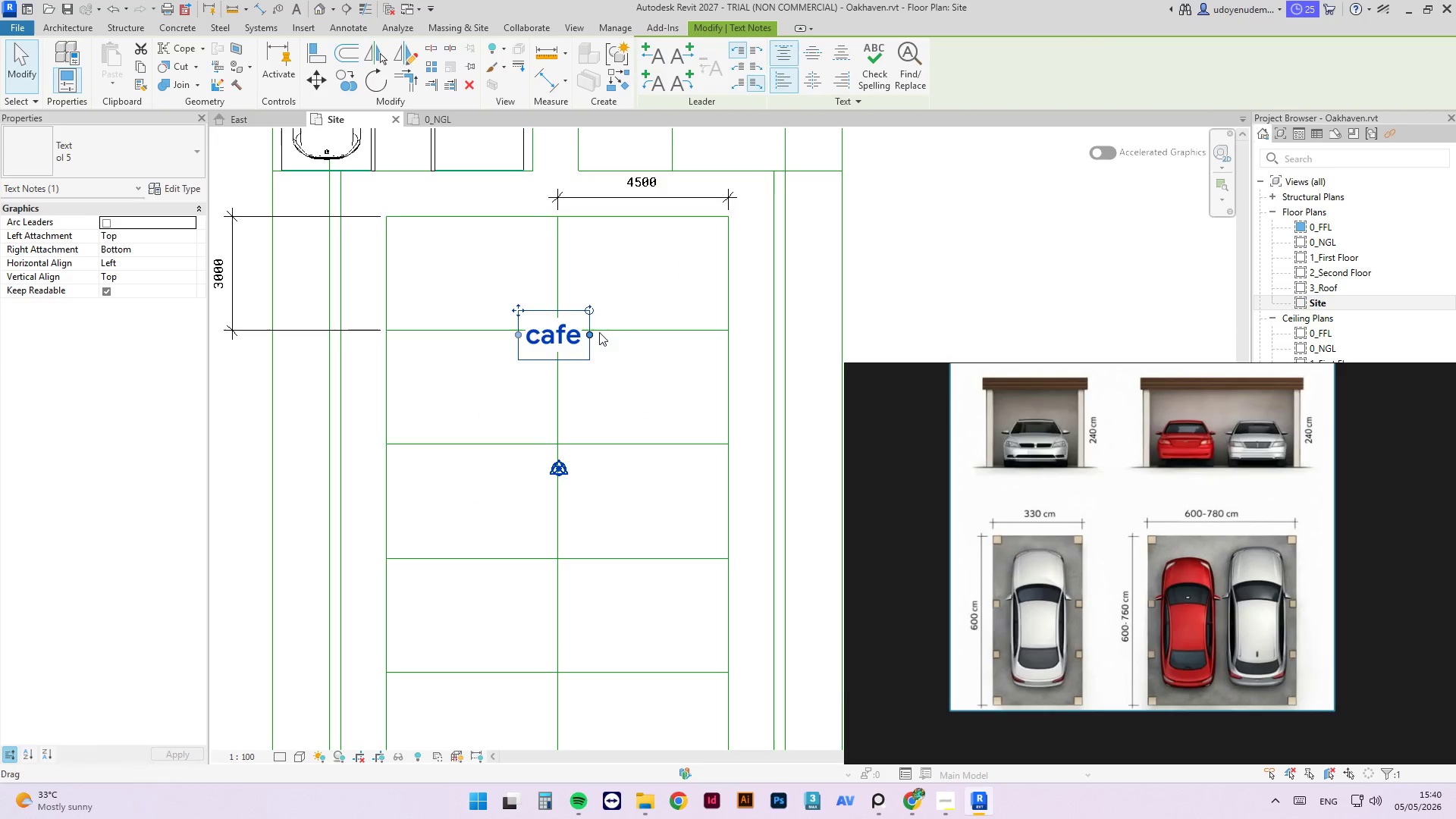 
left_click([610, 315])
 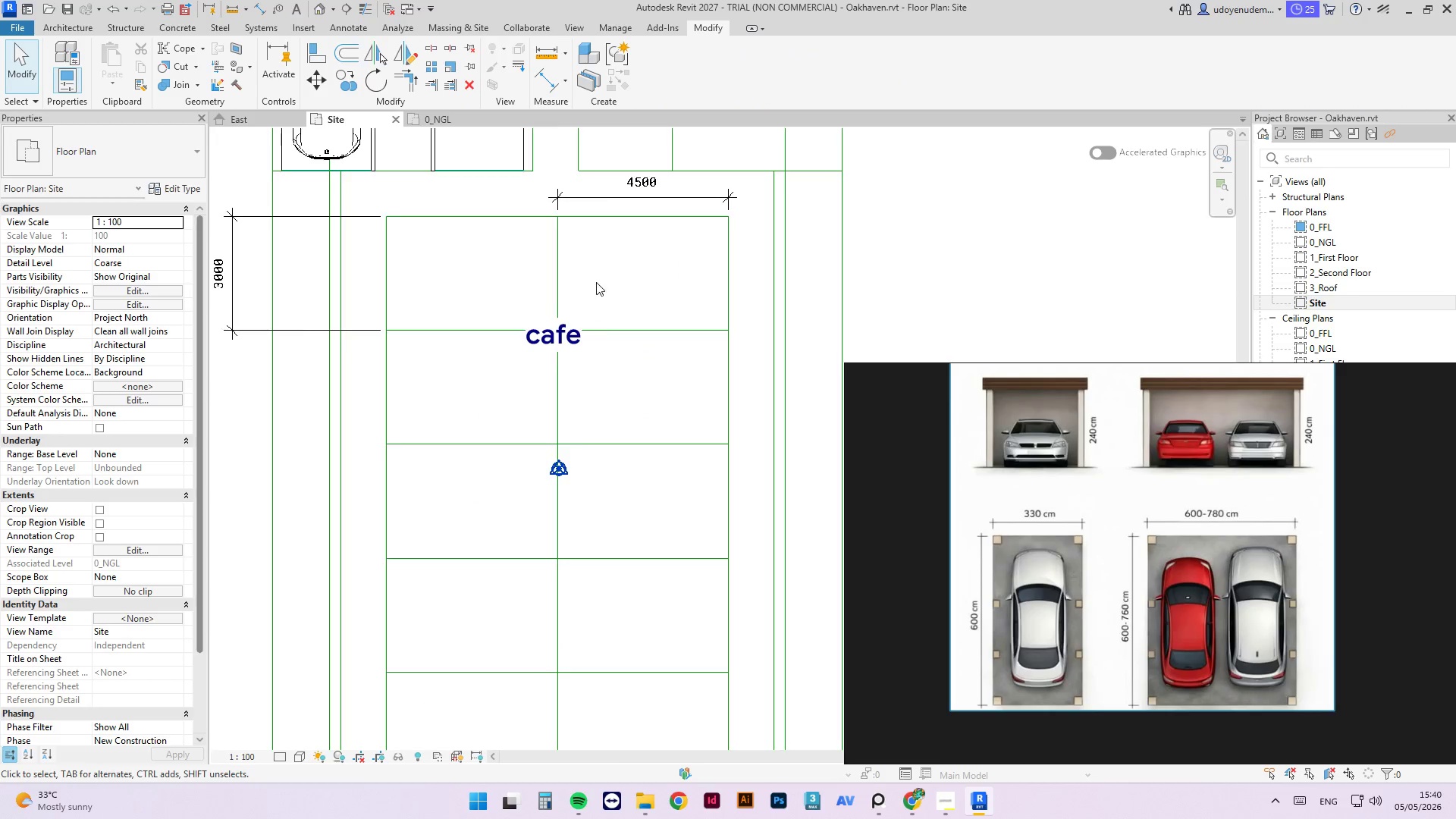 
scroll: coordinate [588, 315], scroll_direction: down, amount: 4.0
 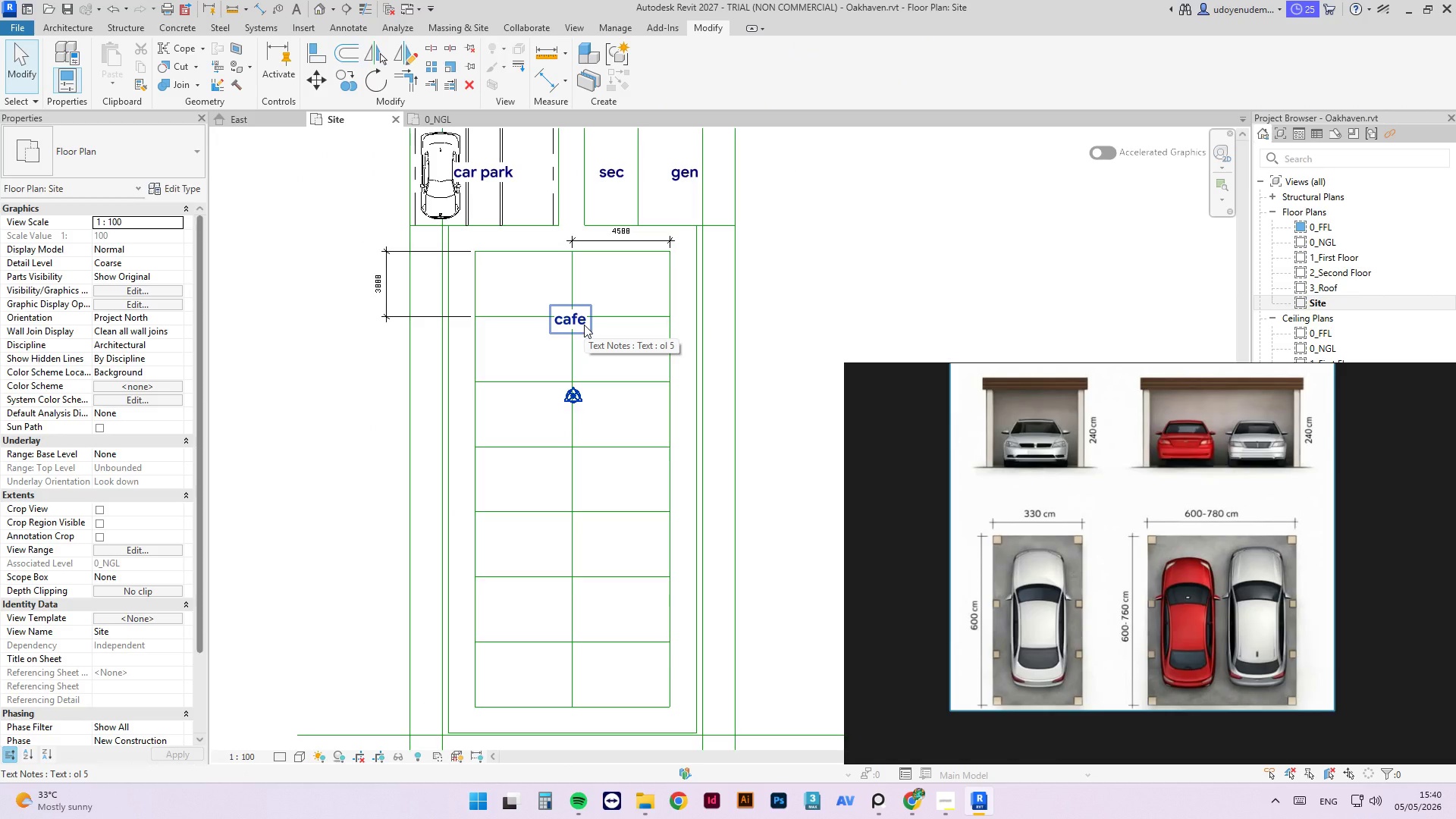 
scroll: coordinate [584, 325], scroll_direction: up, amount: 2.0
 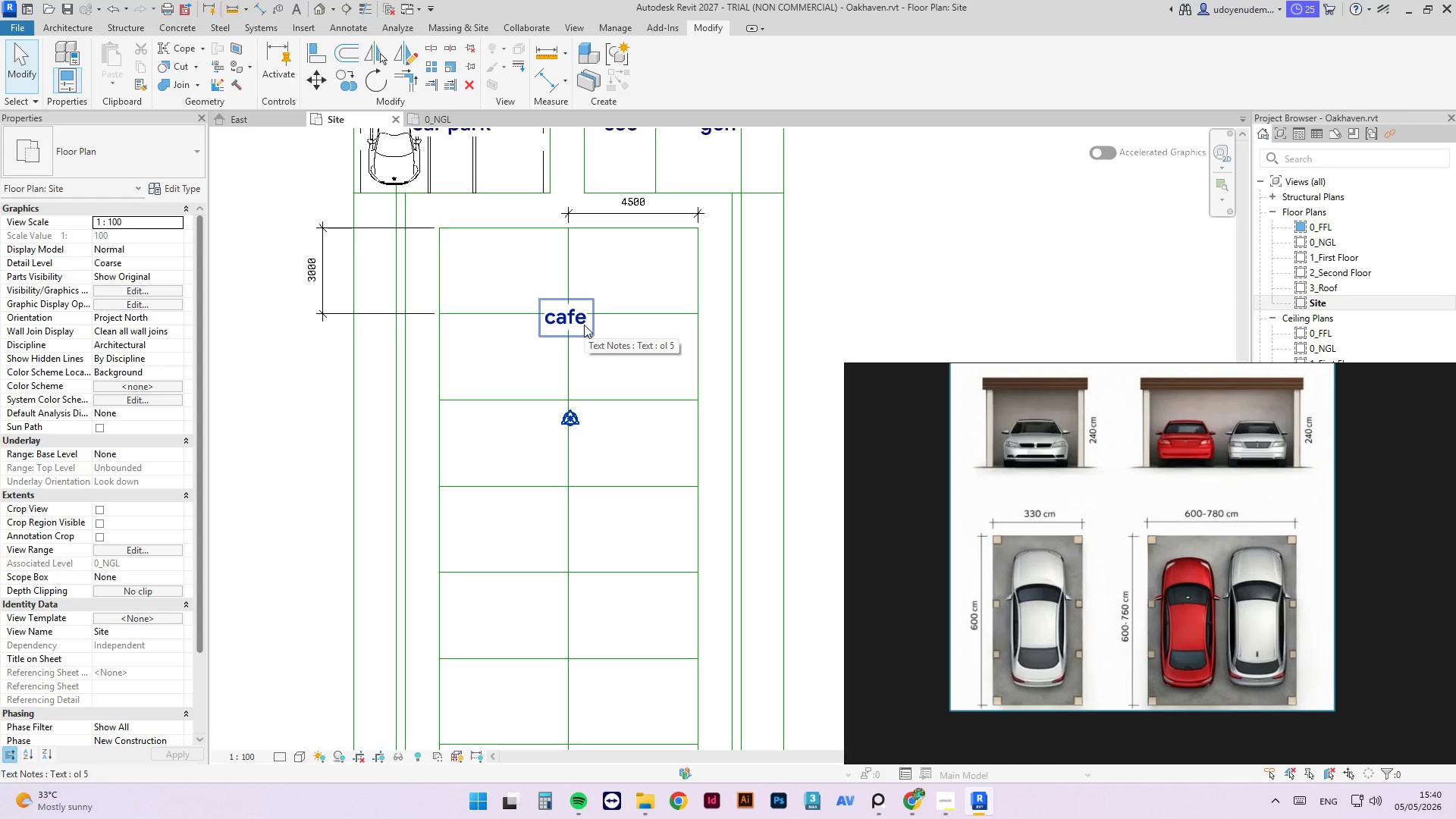 
left_click([584, 325])
 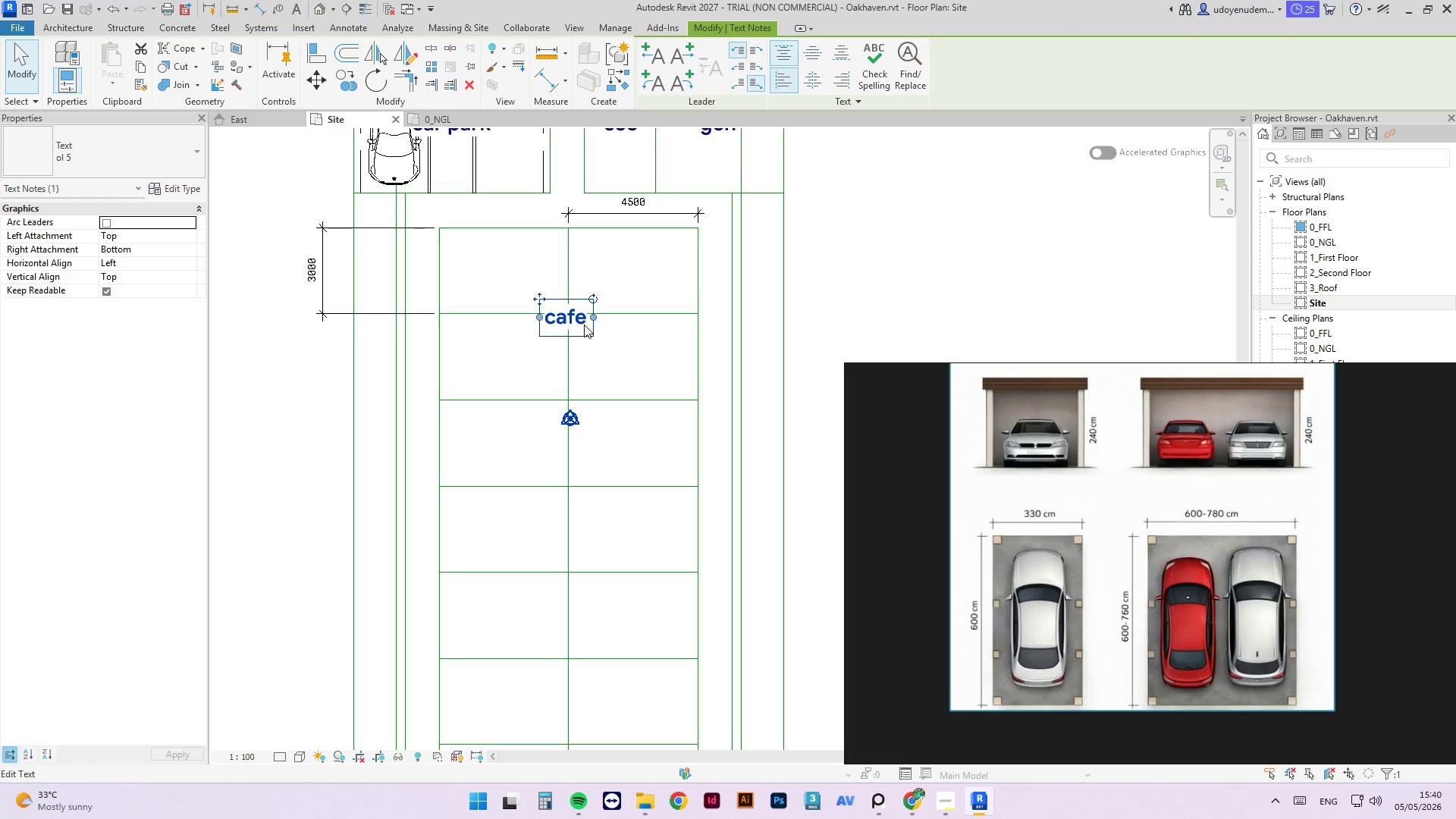 
type(cs)
 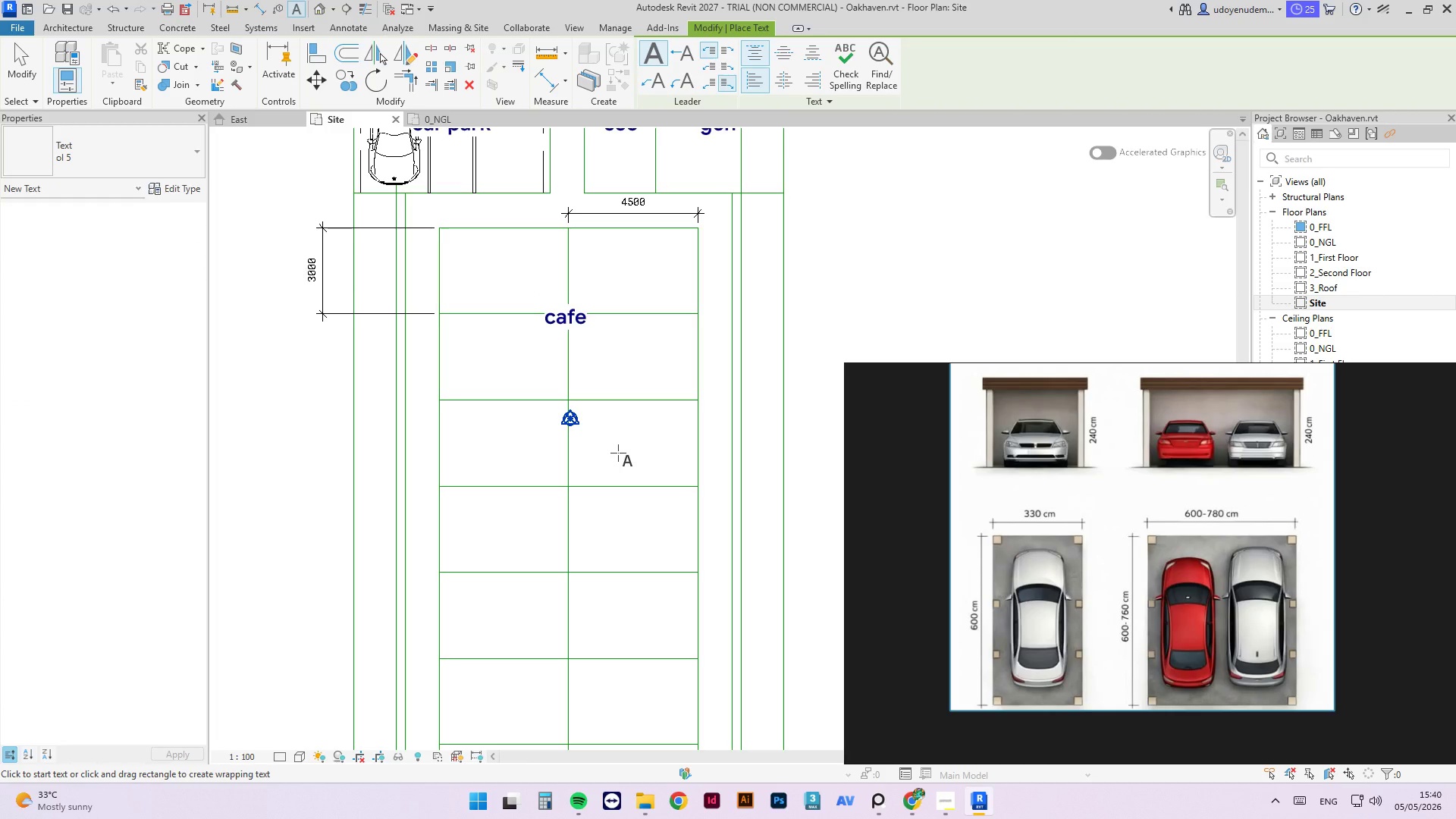 
wait(5.28)
 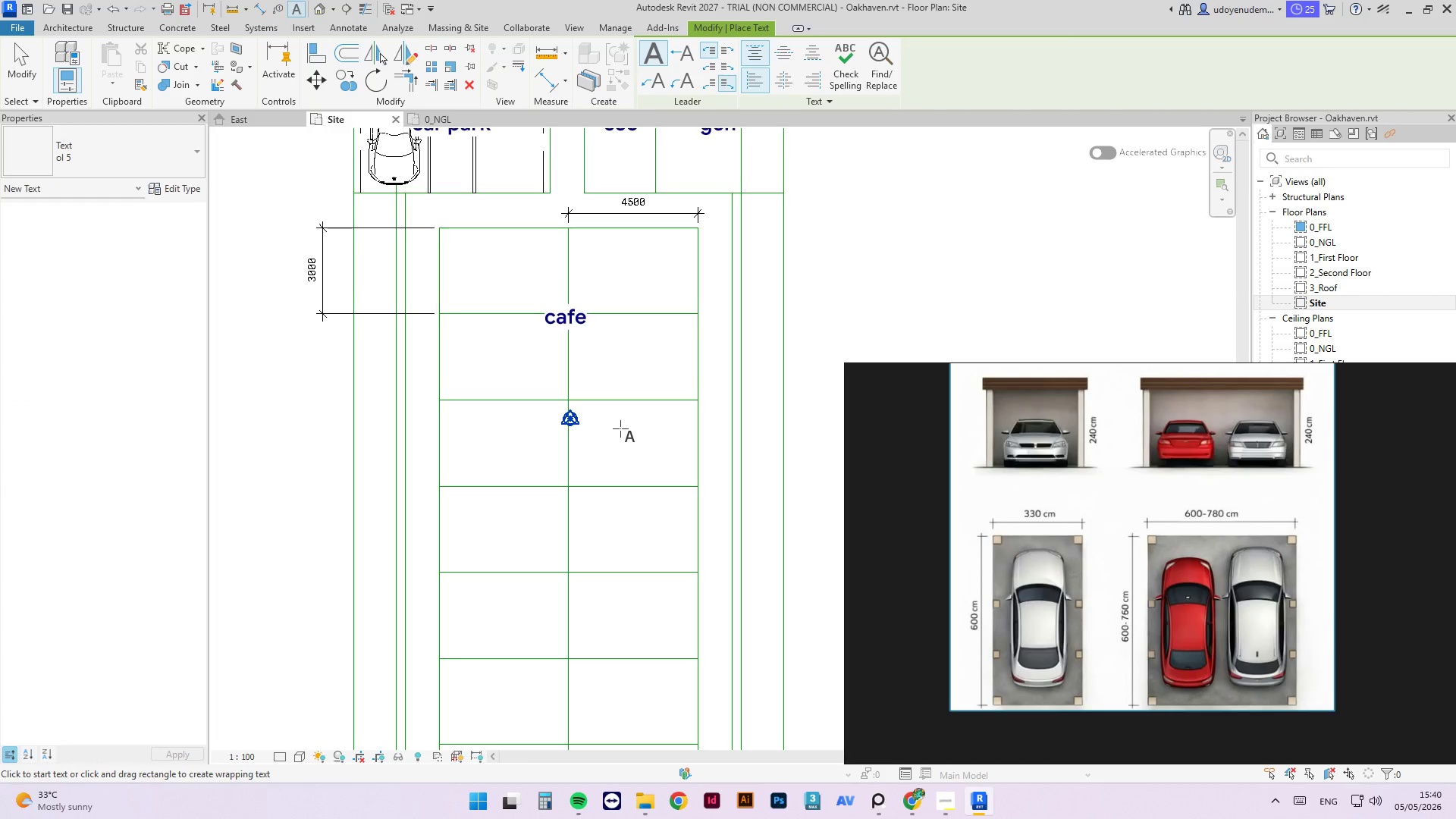 
left_click([623, 447])
 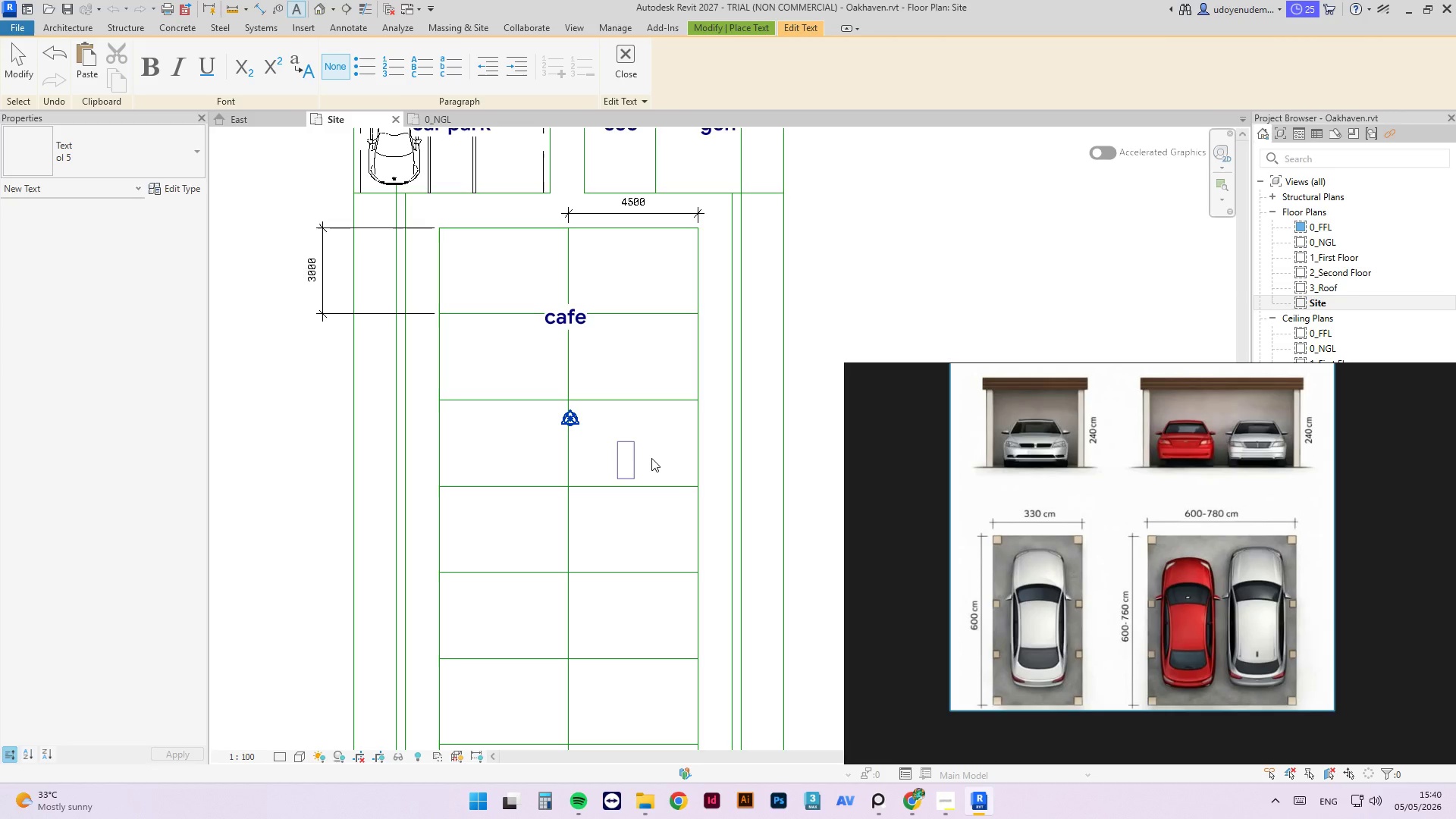 
wait(9.08)
 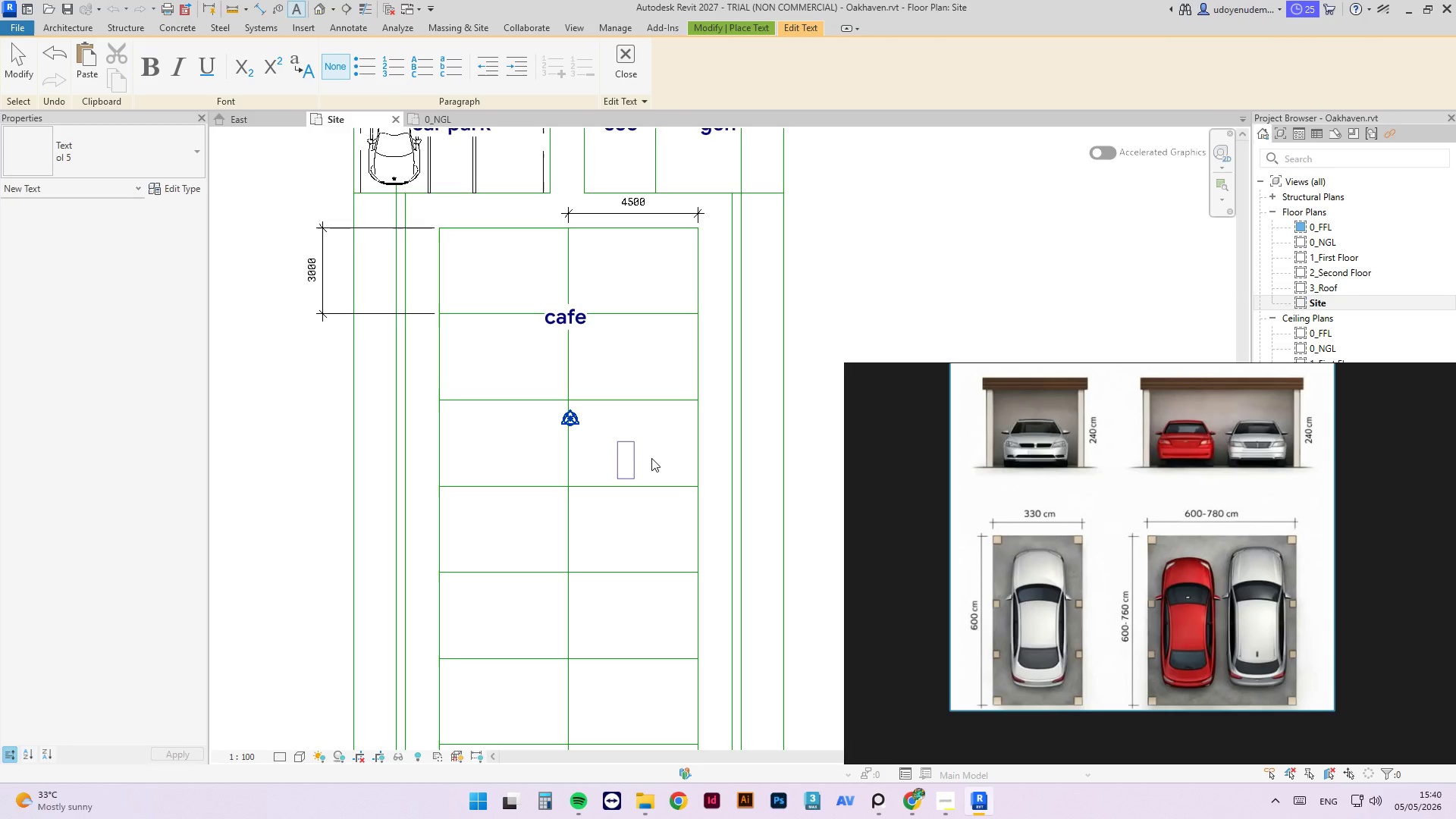 
scroll: coordinate [651, 441], scroll_direction: down, amount: 3.0
 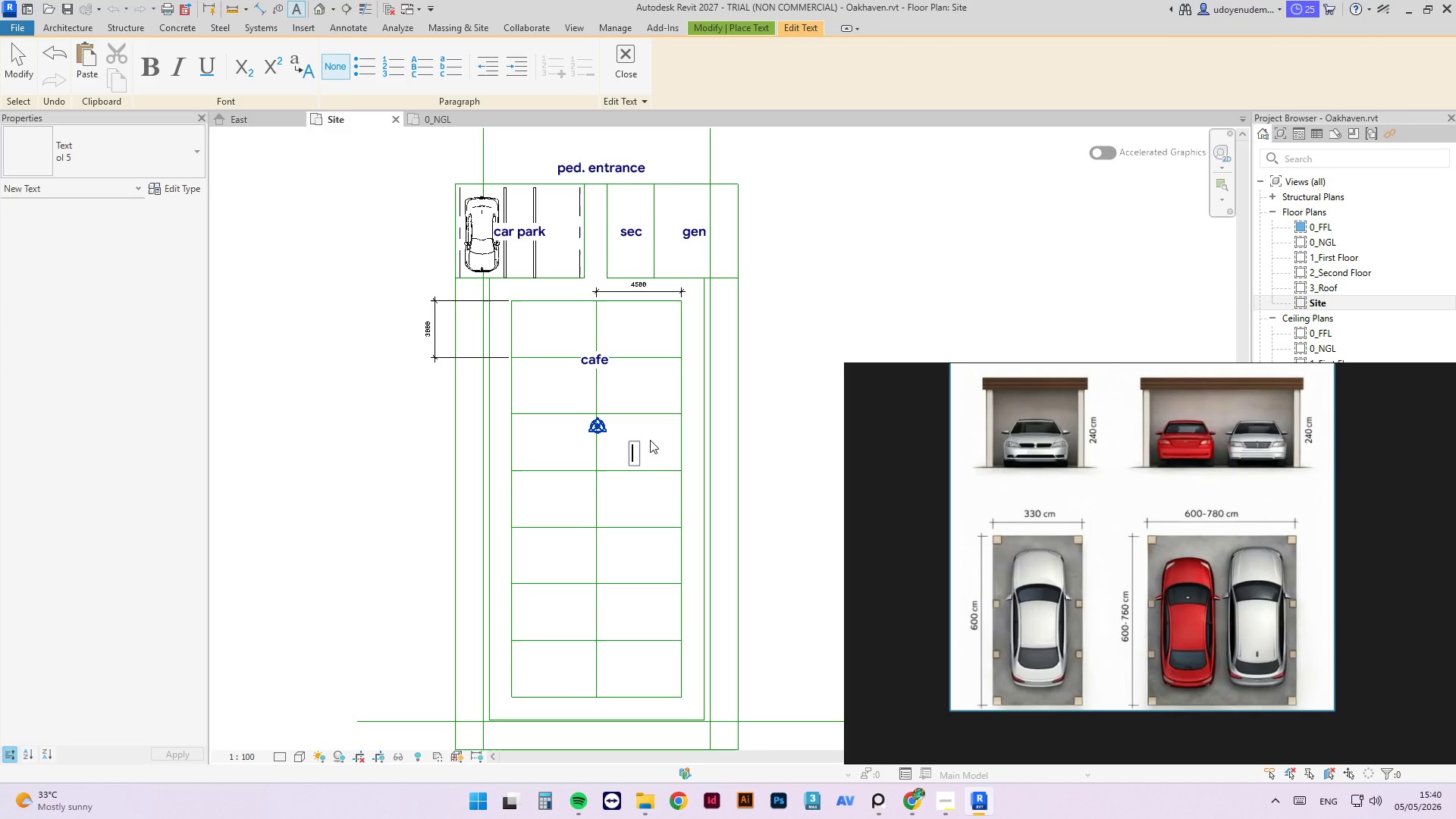 
wait(5.62)
 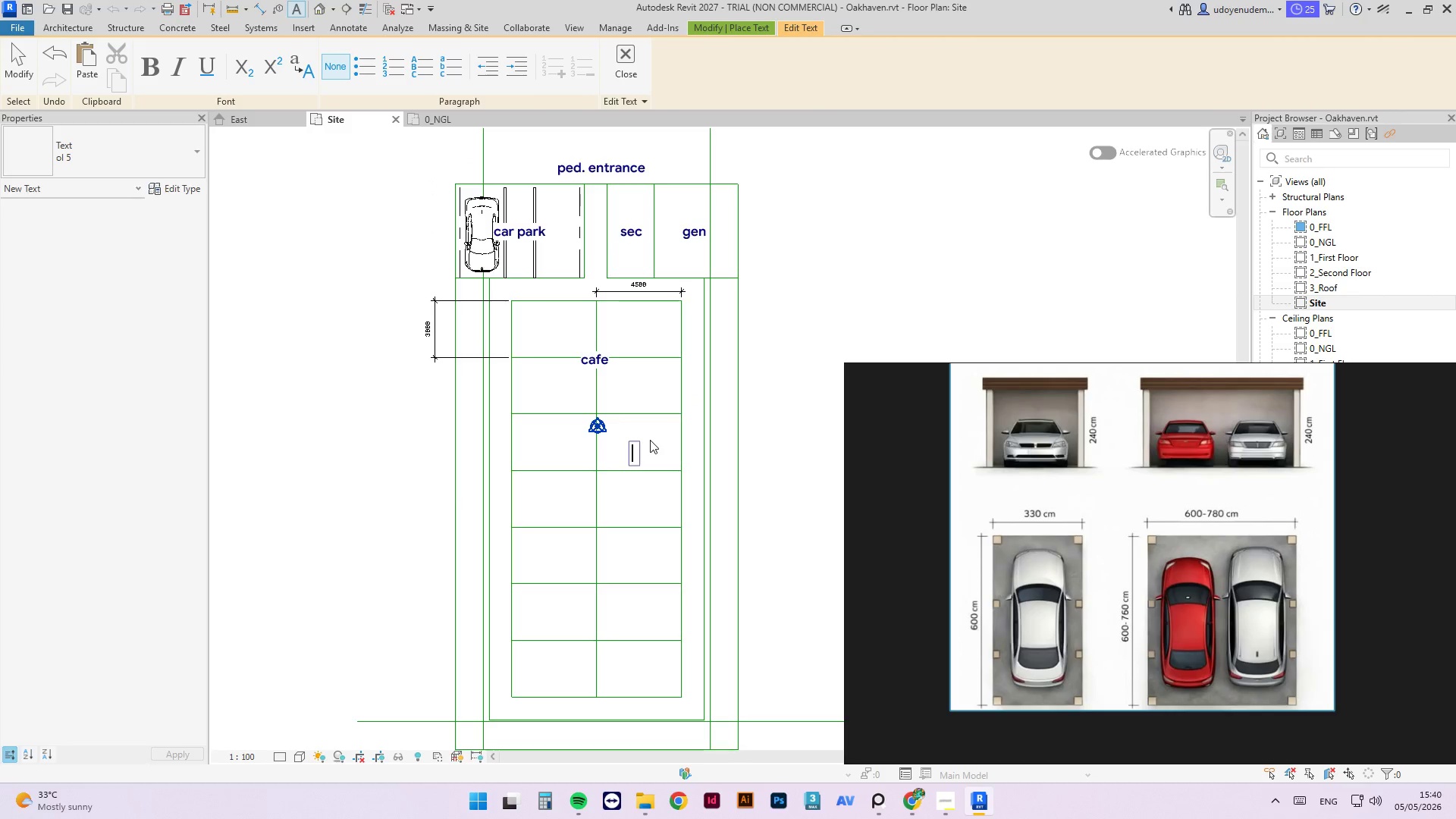 
hold_key(key=A, duration=0.31)
 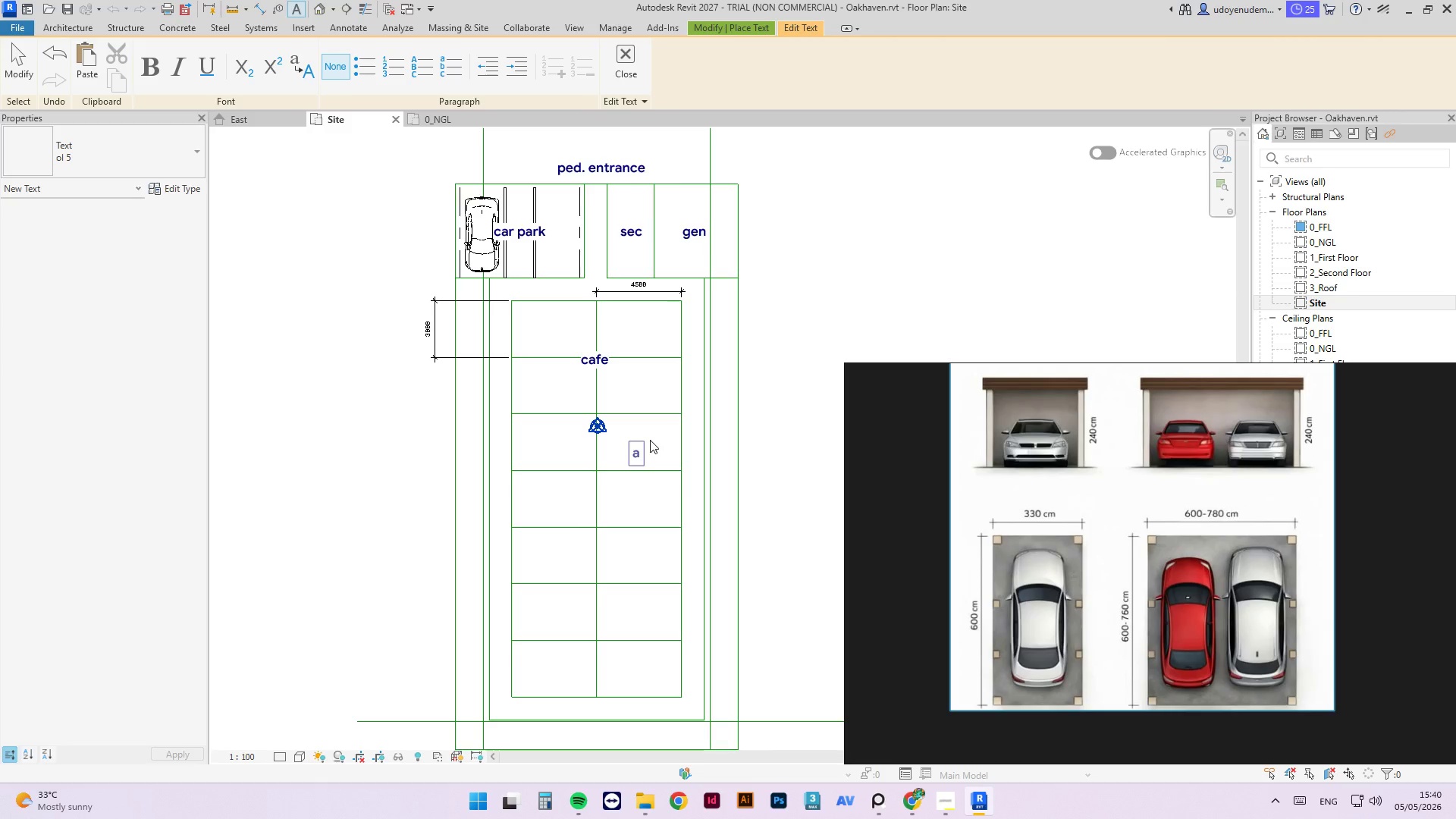 
type(dmin)
key(Escape)
 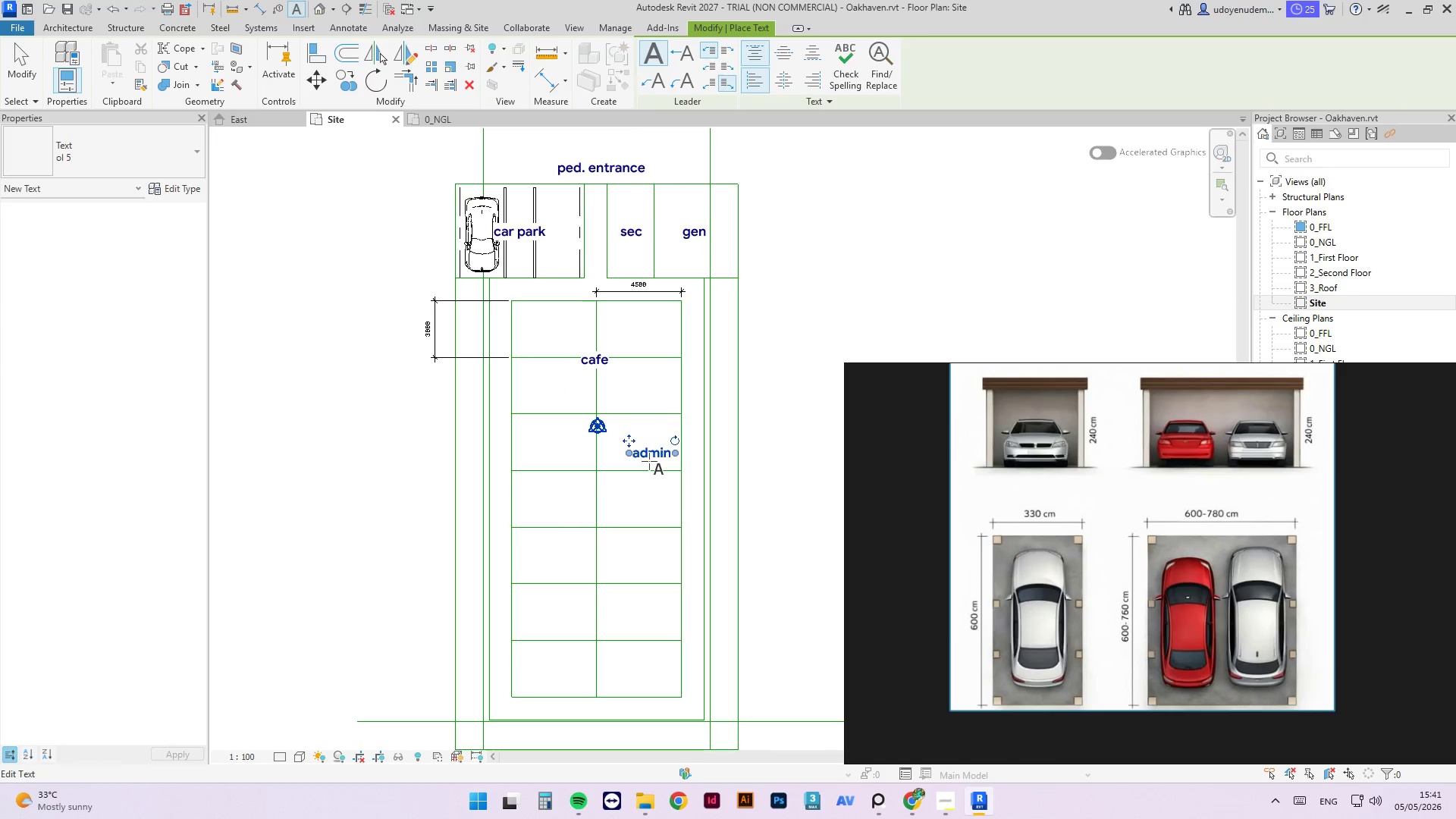 
key(Escape)
 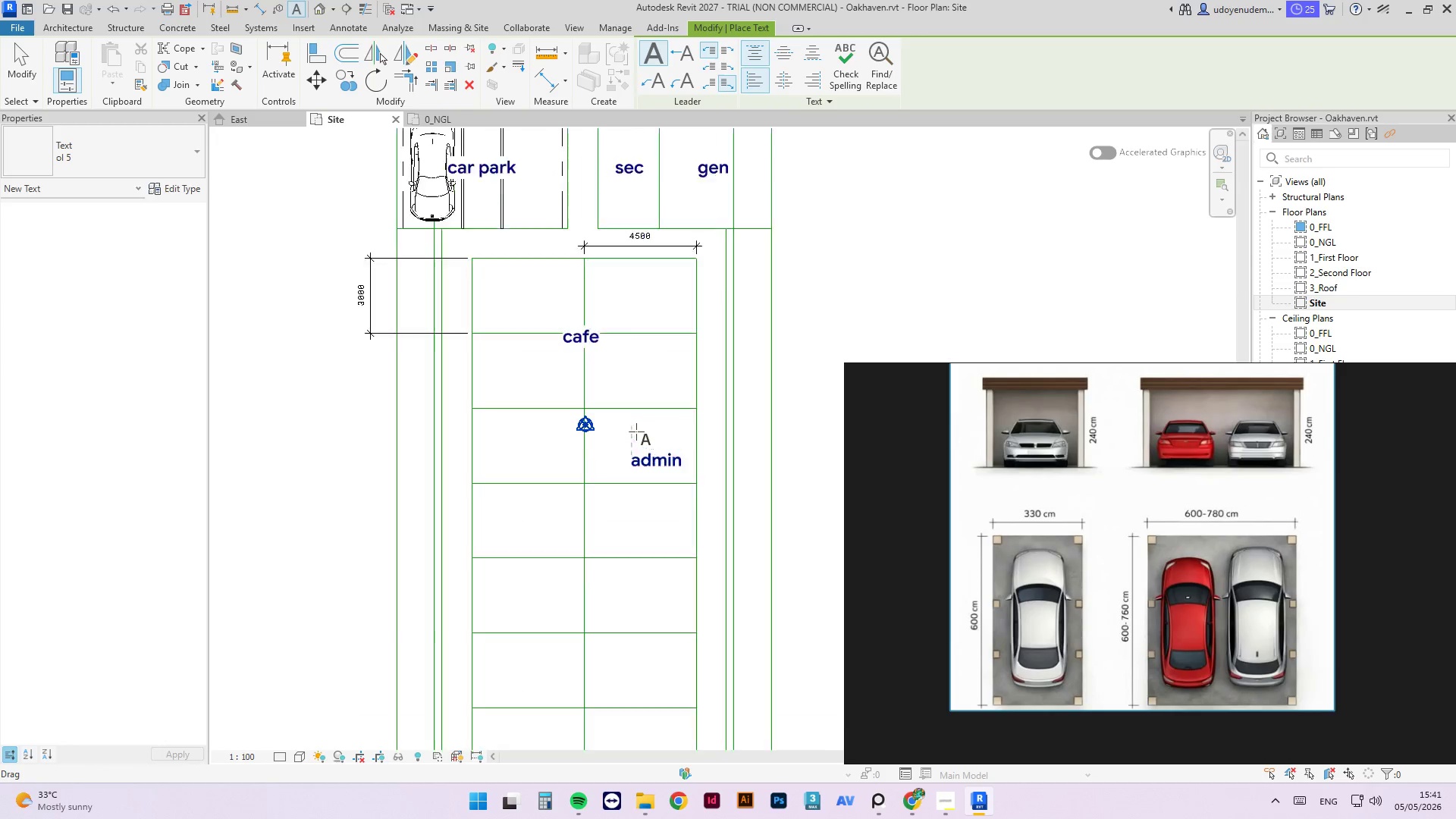 
key(Escape)
 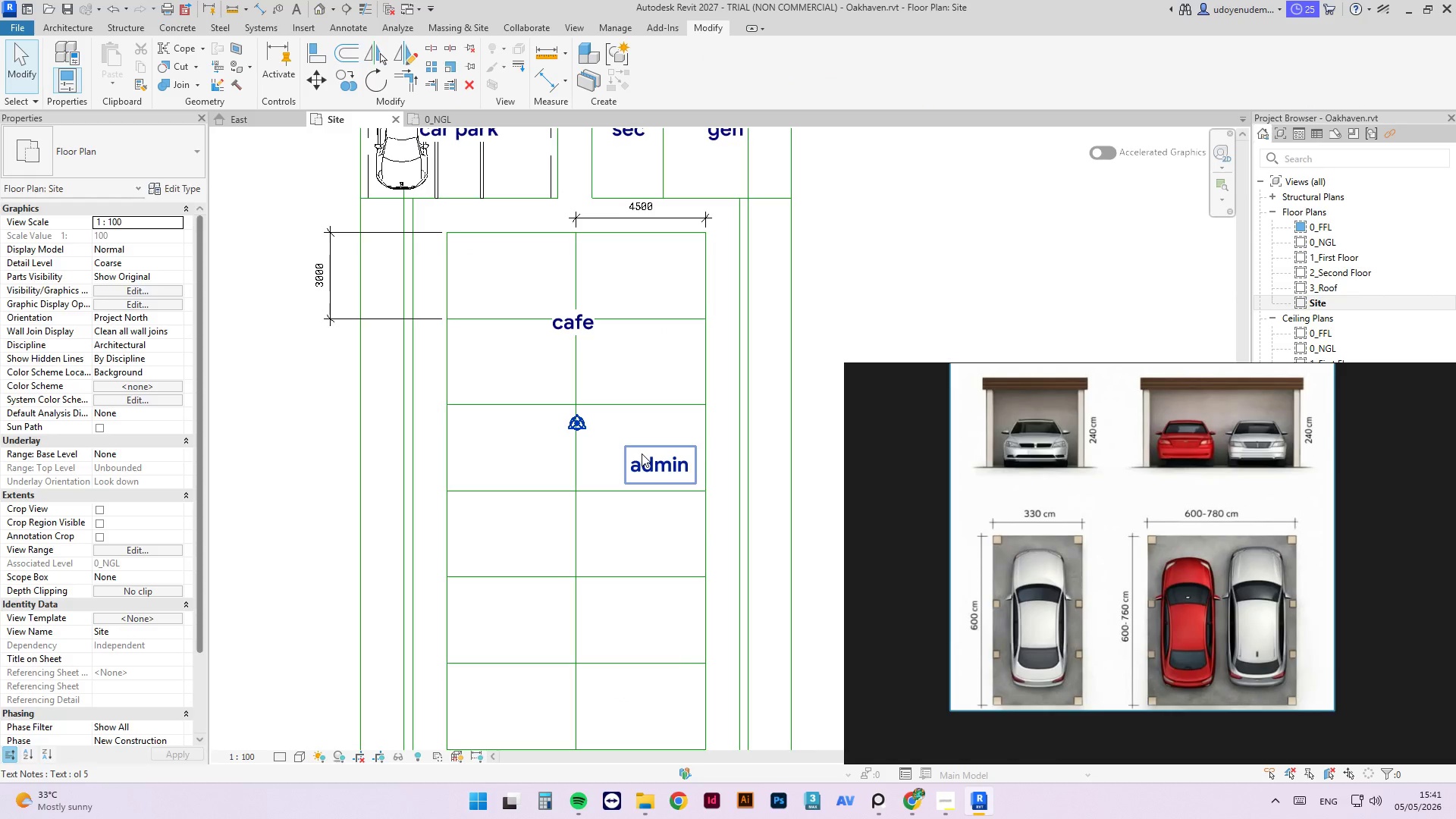 
scroll: coordinate [636, 431], scroll_direction: up, amount: 3.0
 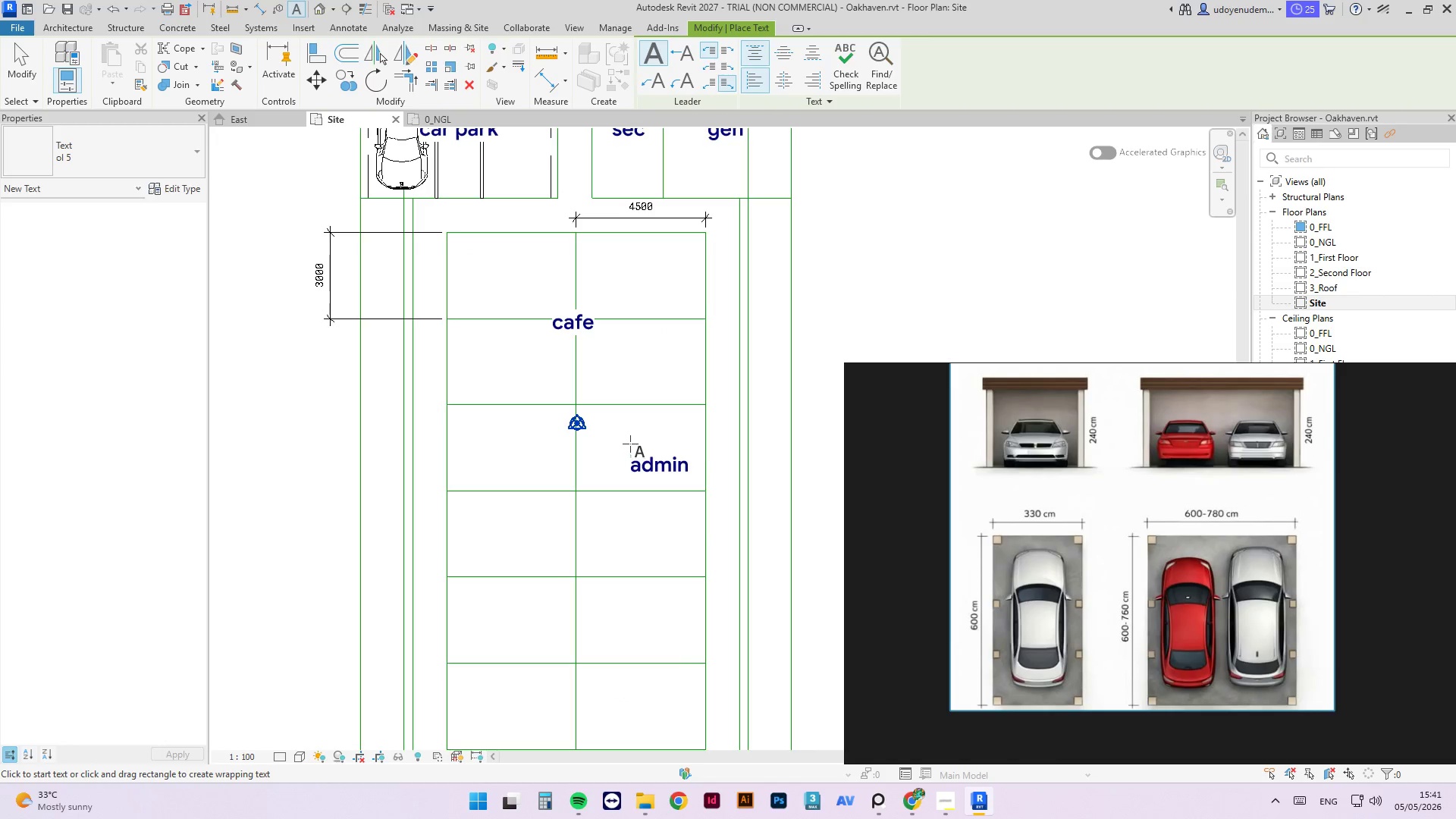 
left_click([642, 453])
 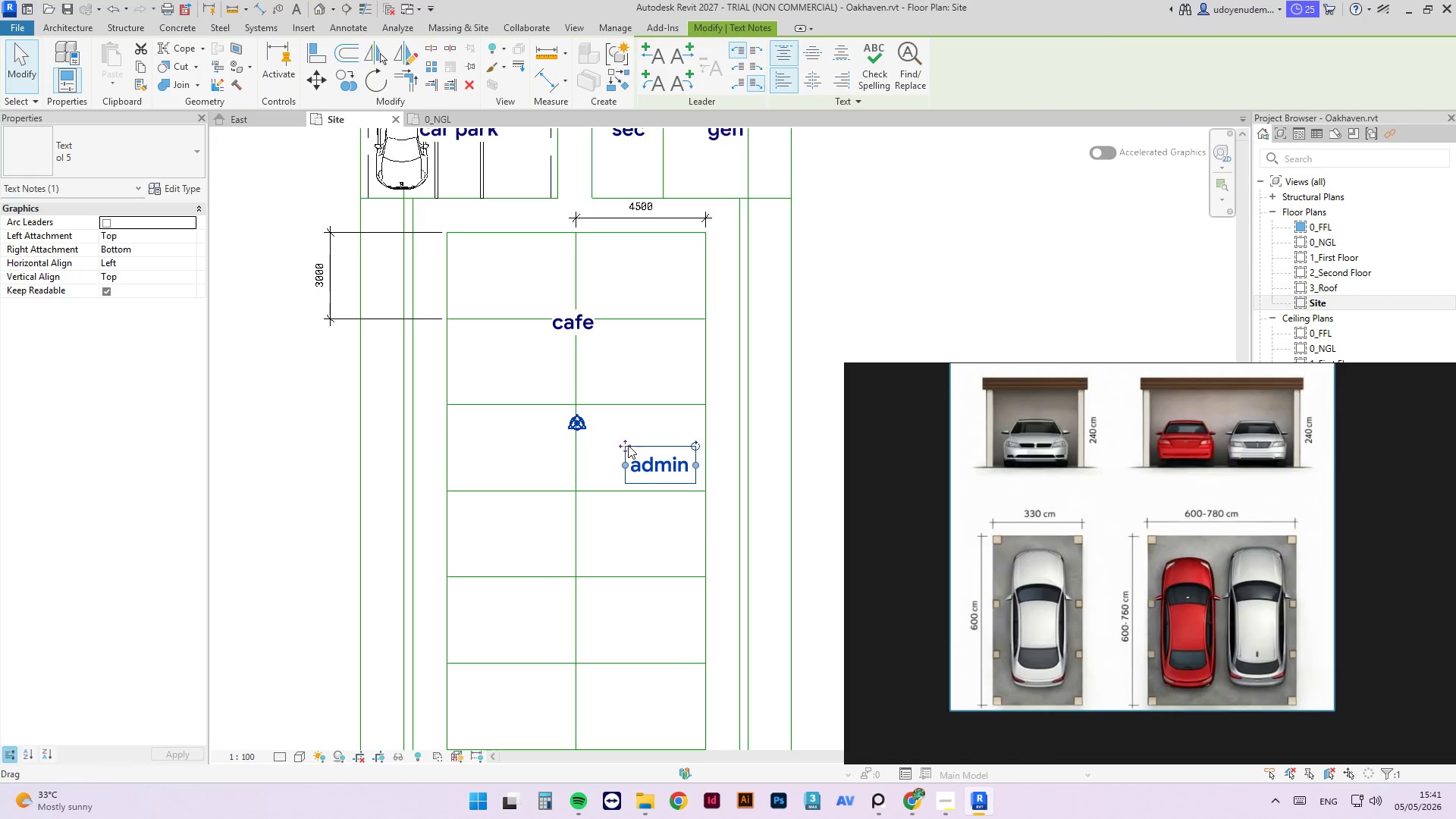 
left_click_drag(start_coordinate=[628, 445], to_coordinate=[630, 469])
 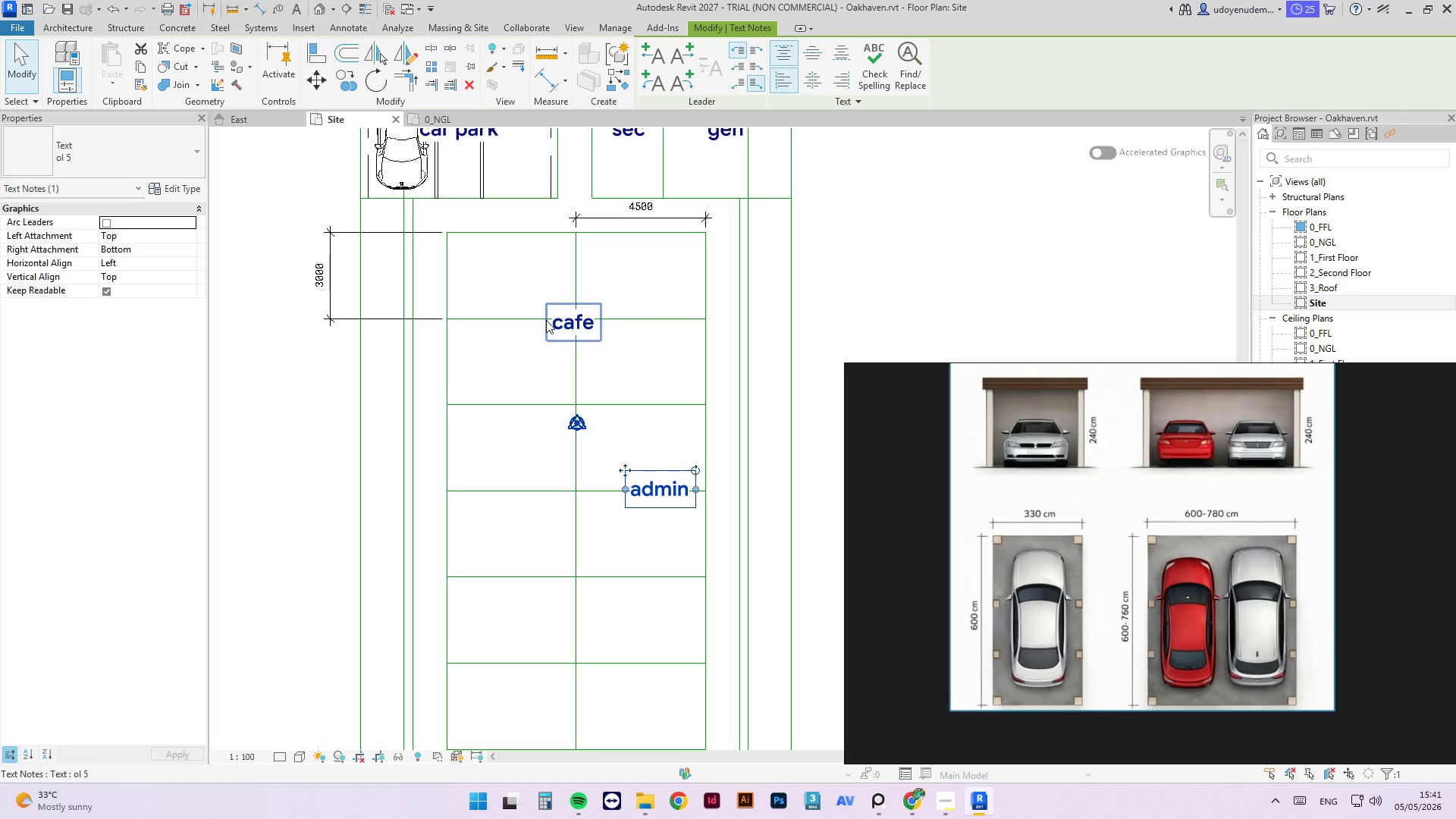 
left_click([563, 328])
 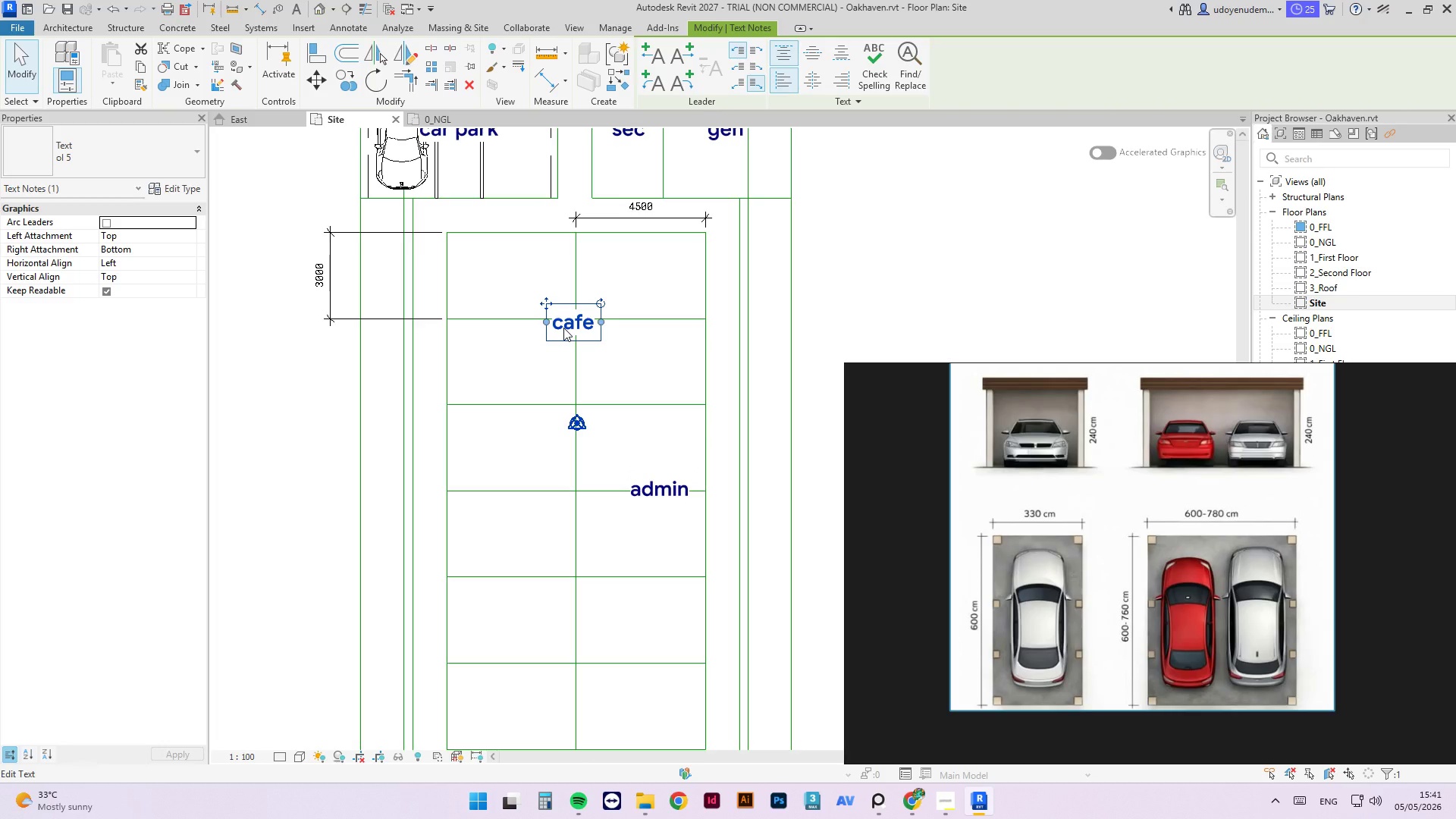 
scroll: coordinate [563, 333], scroll_direction: down, amount: 2.0
 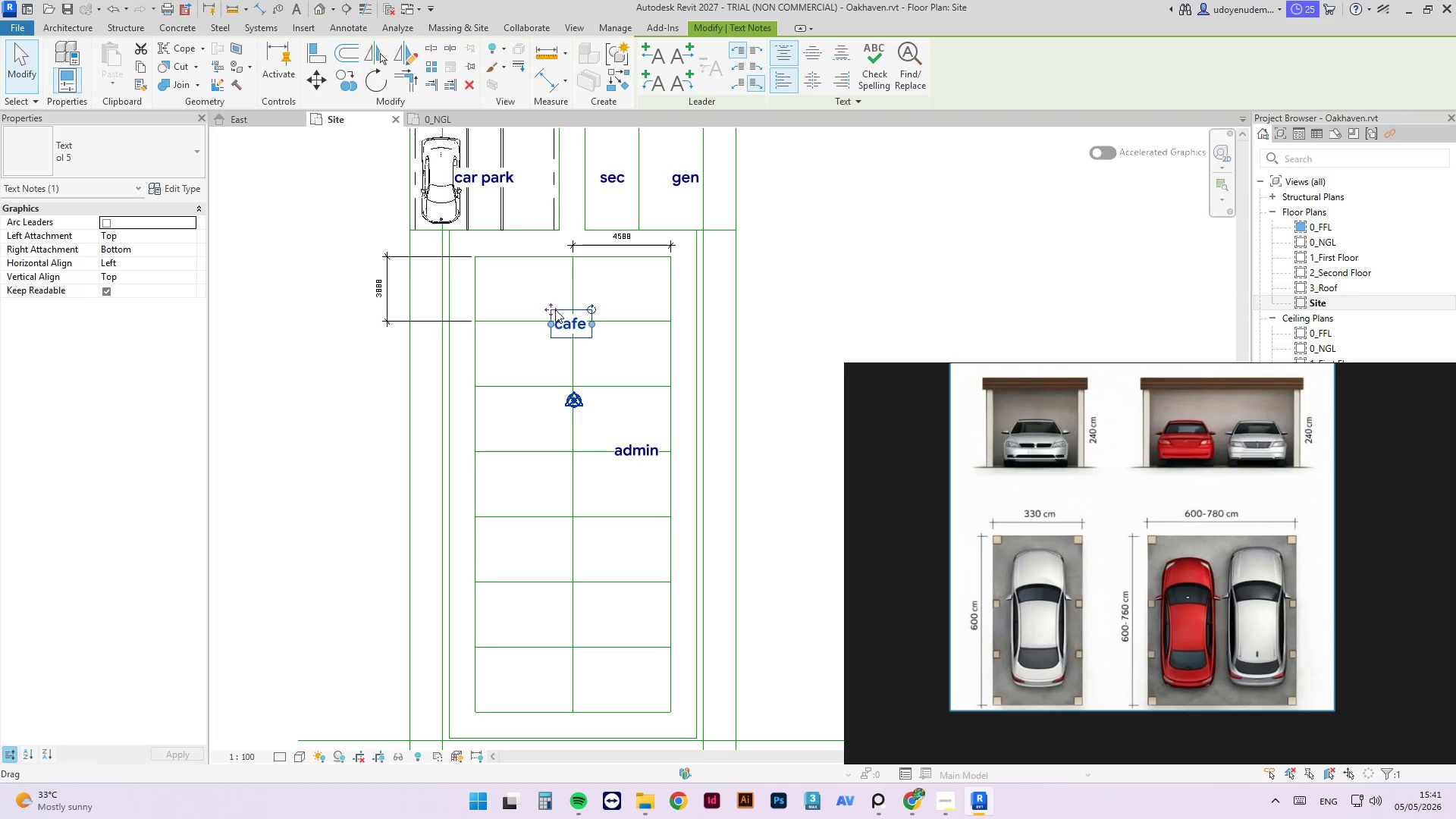 
key(Control+ControlLeft)
 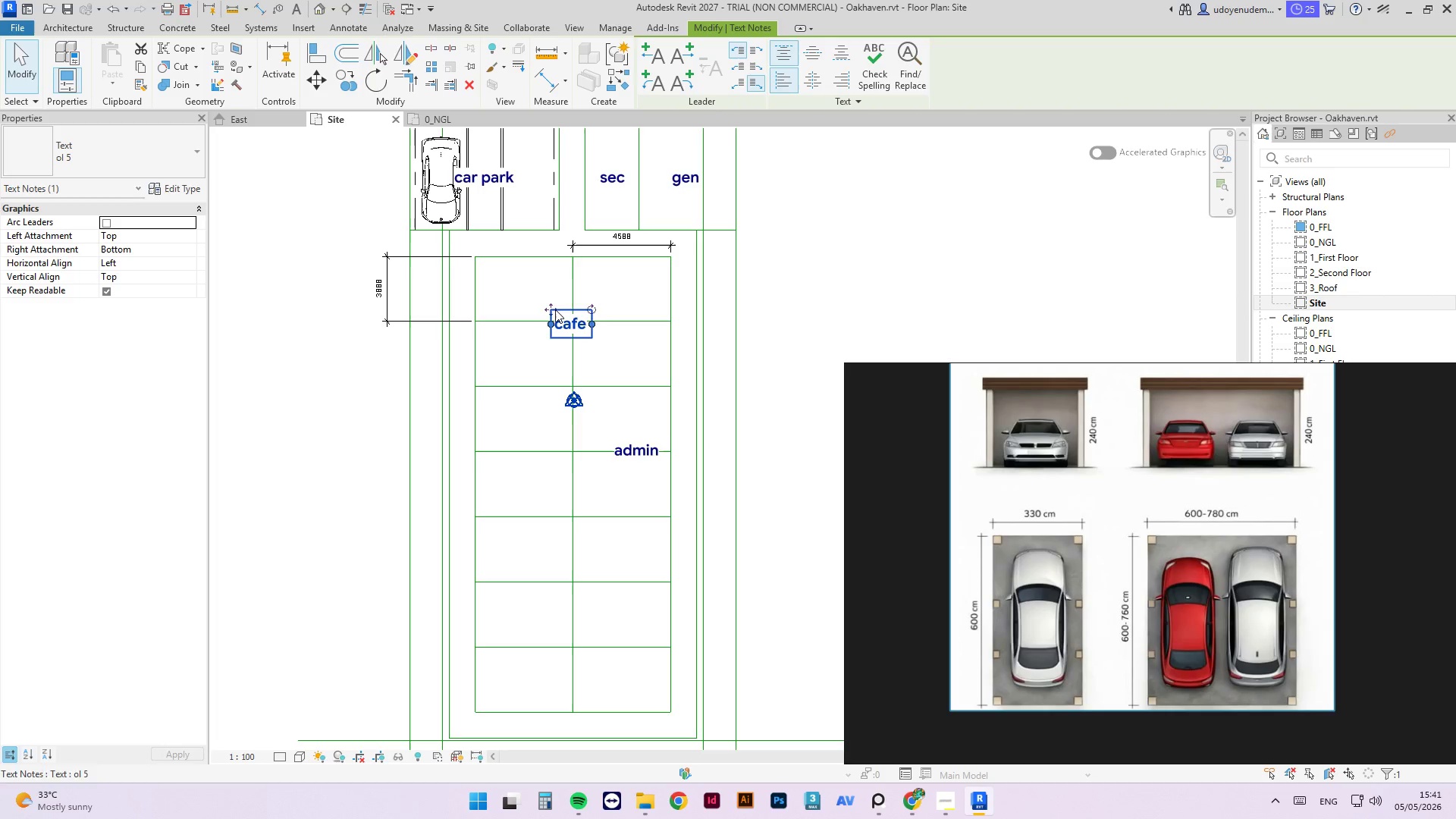 
key(Control+S)
 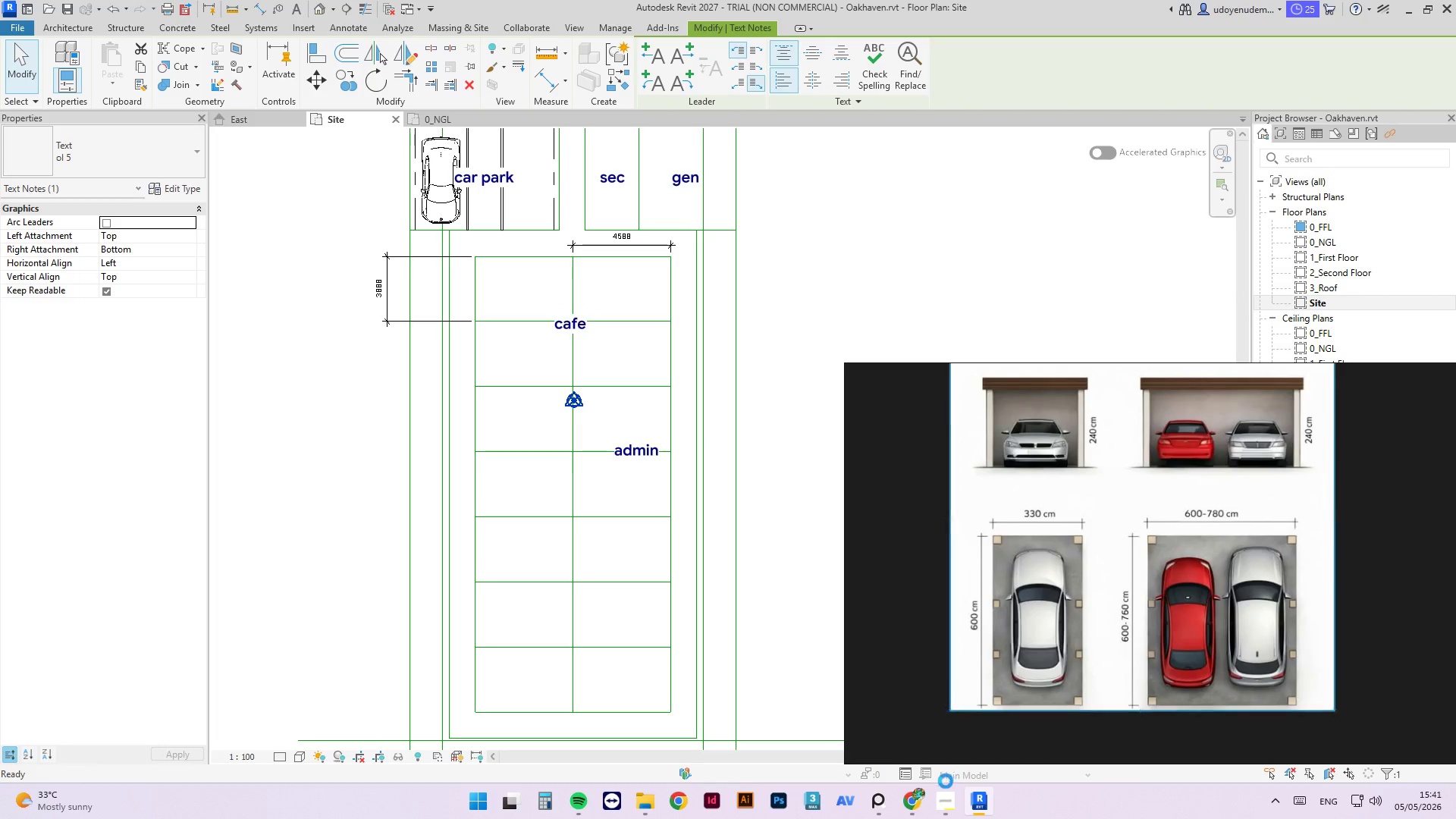 
left_click([945, 809])